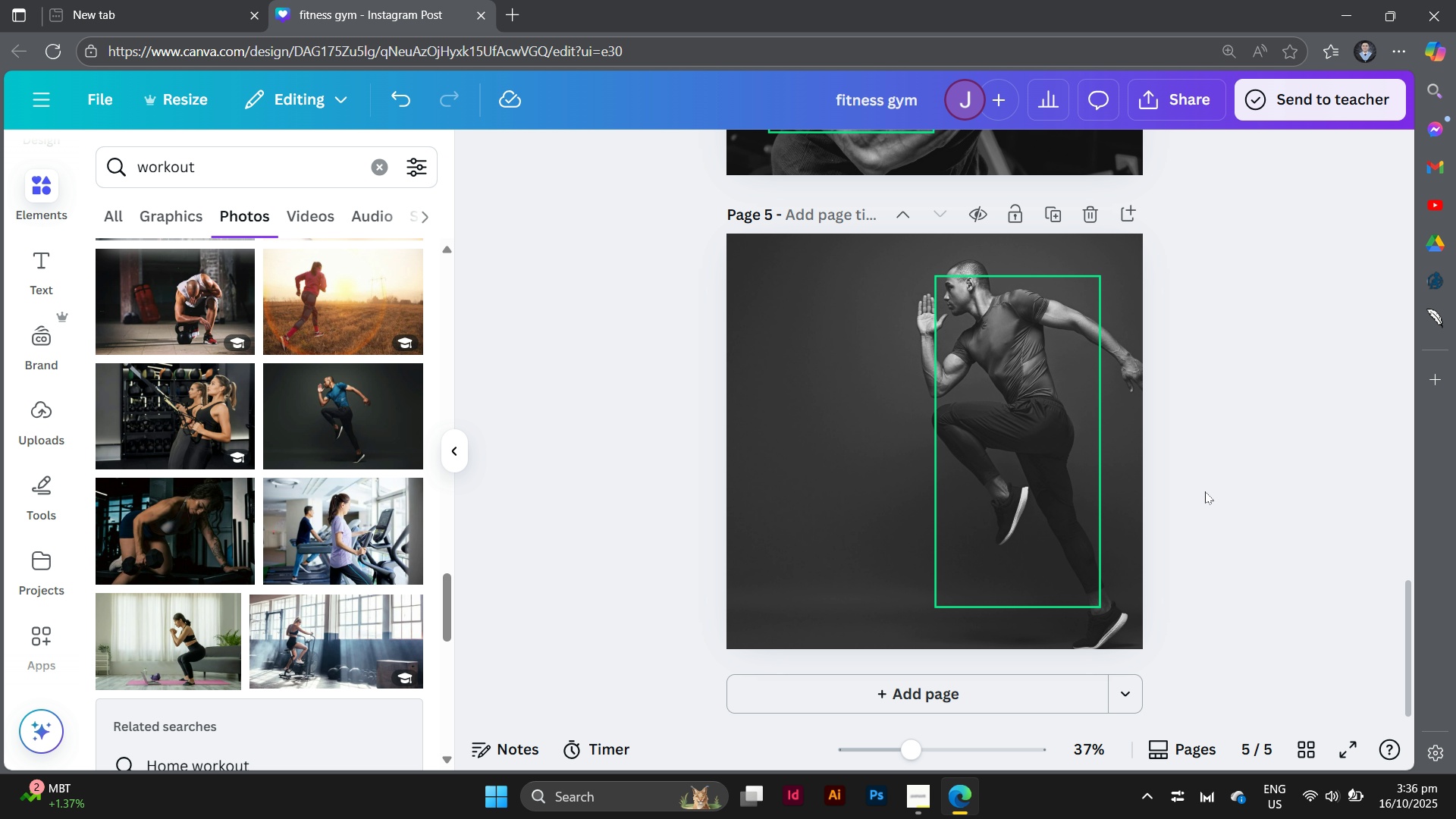 
scroll: coordinate [369, 502], scroll_direction: down, amount: 2.0
 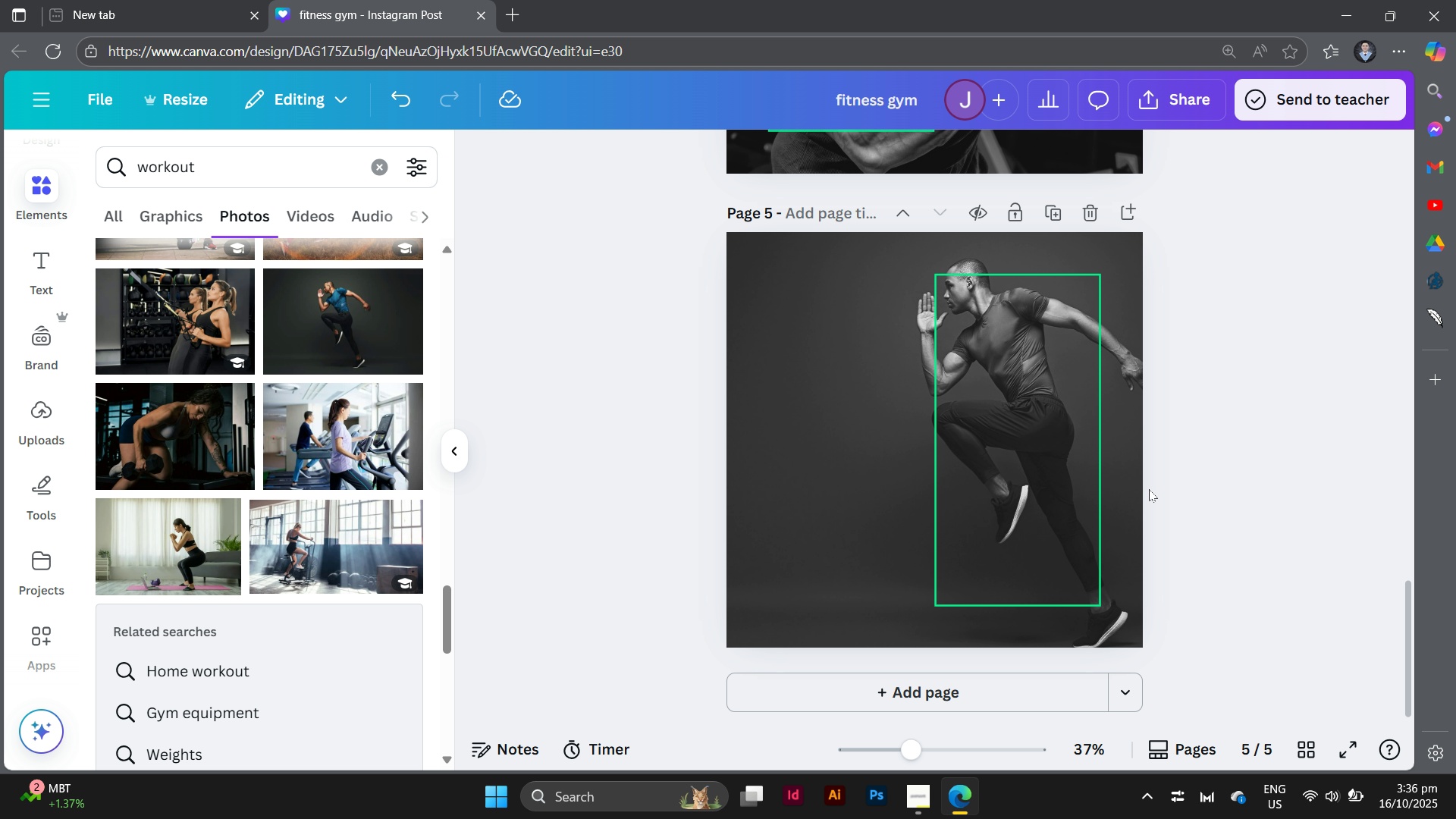 
scroll: coordinate [1148, 489], scroll_direction: up, amount: 1.0
 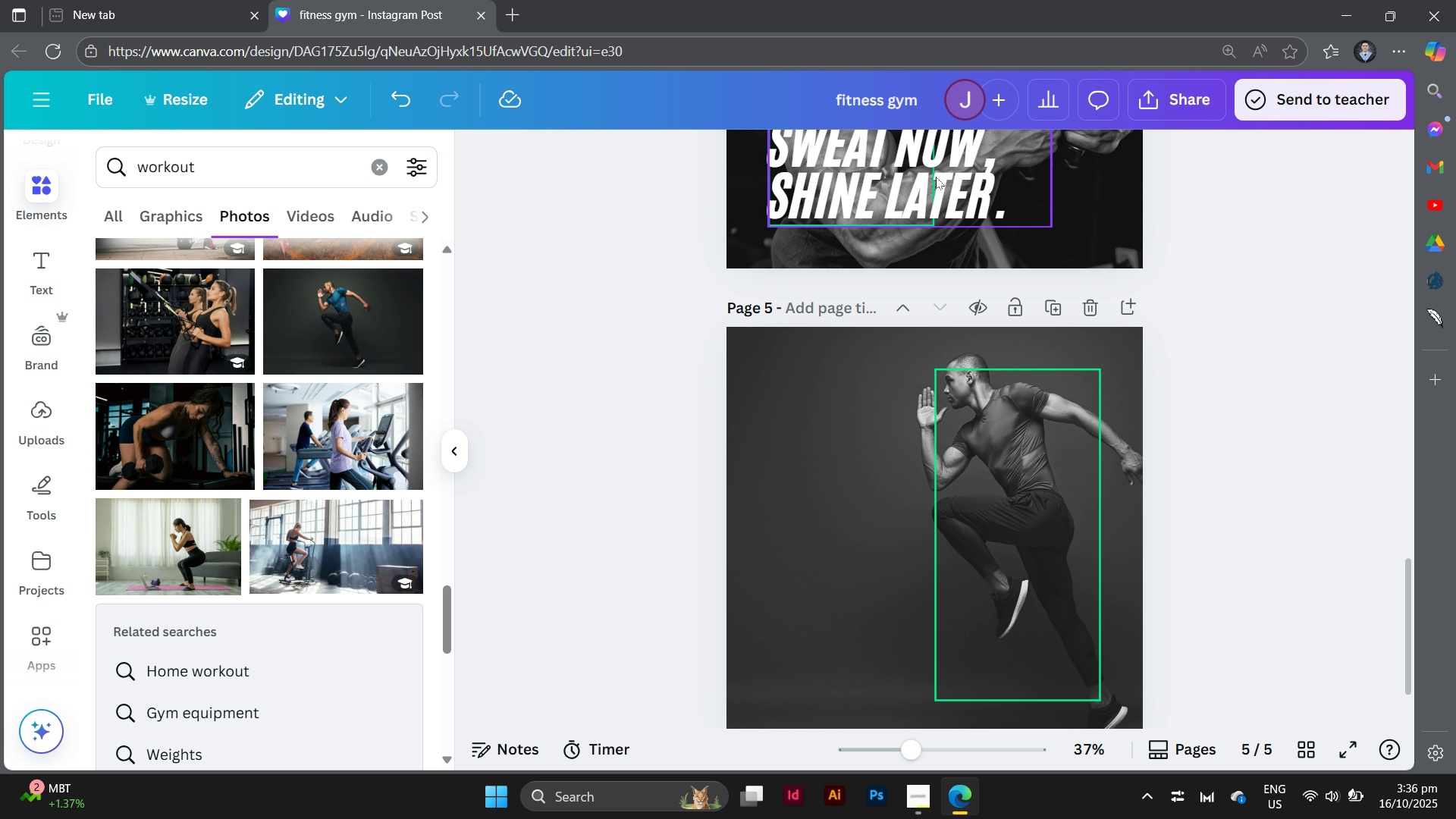 
left_click([936, 177])
 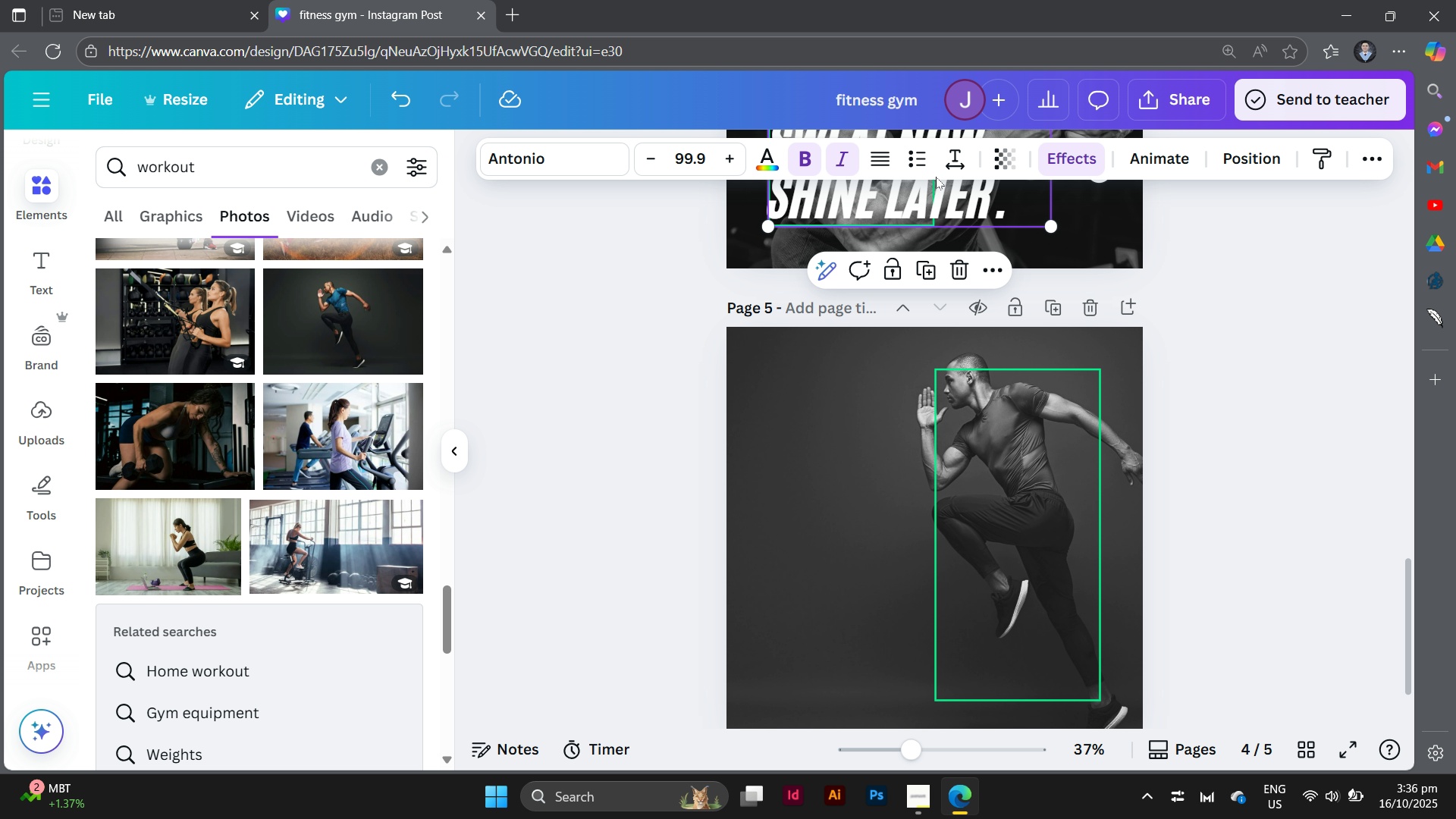 
hold_key(key=AltLeft, duration=1.55)
left_click_drag(start_coordinate=[936, 177], to_coordinate=[930, 543])
 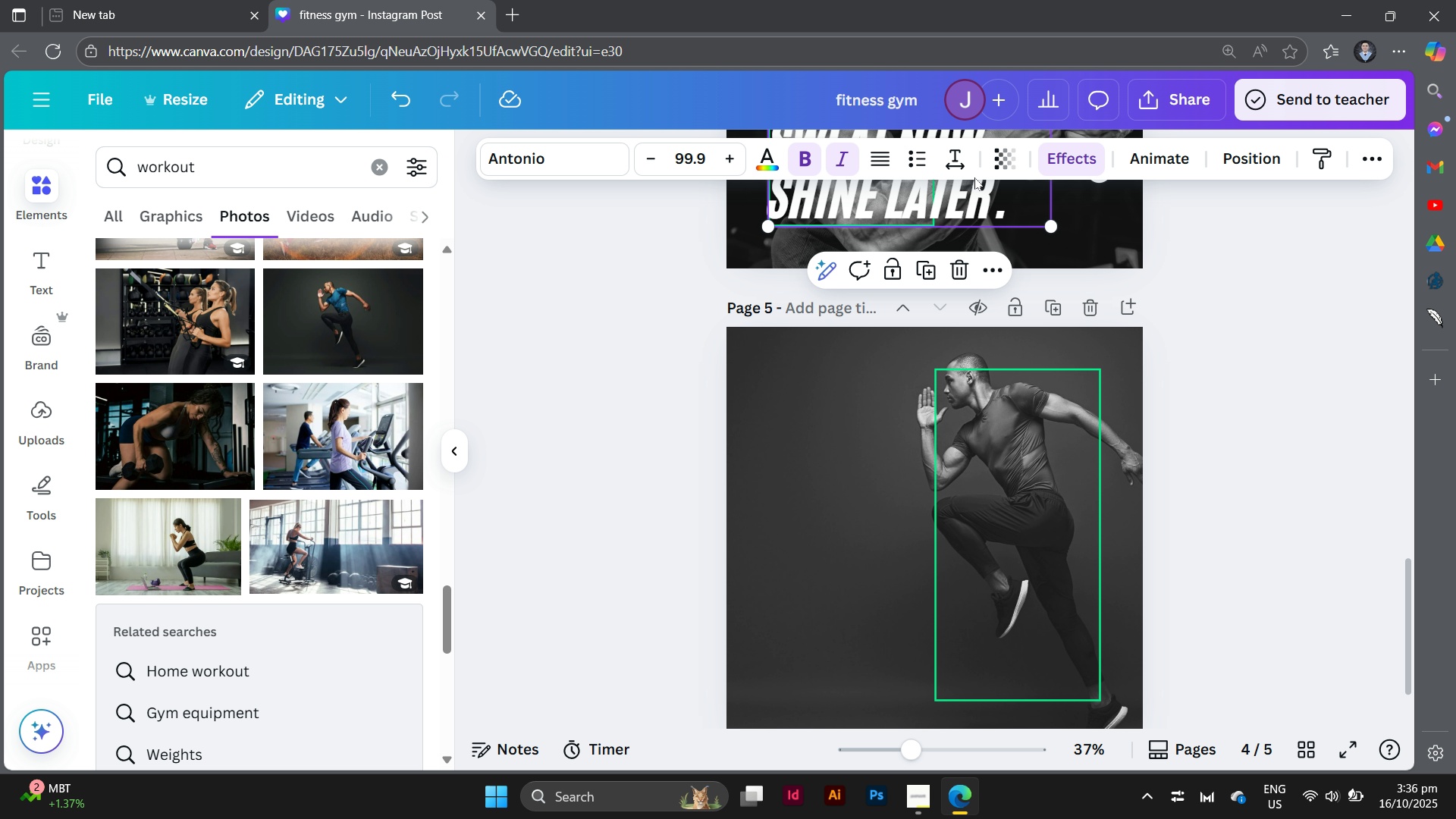 
hold_key(key=AltLeft, duration=1.01)
 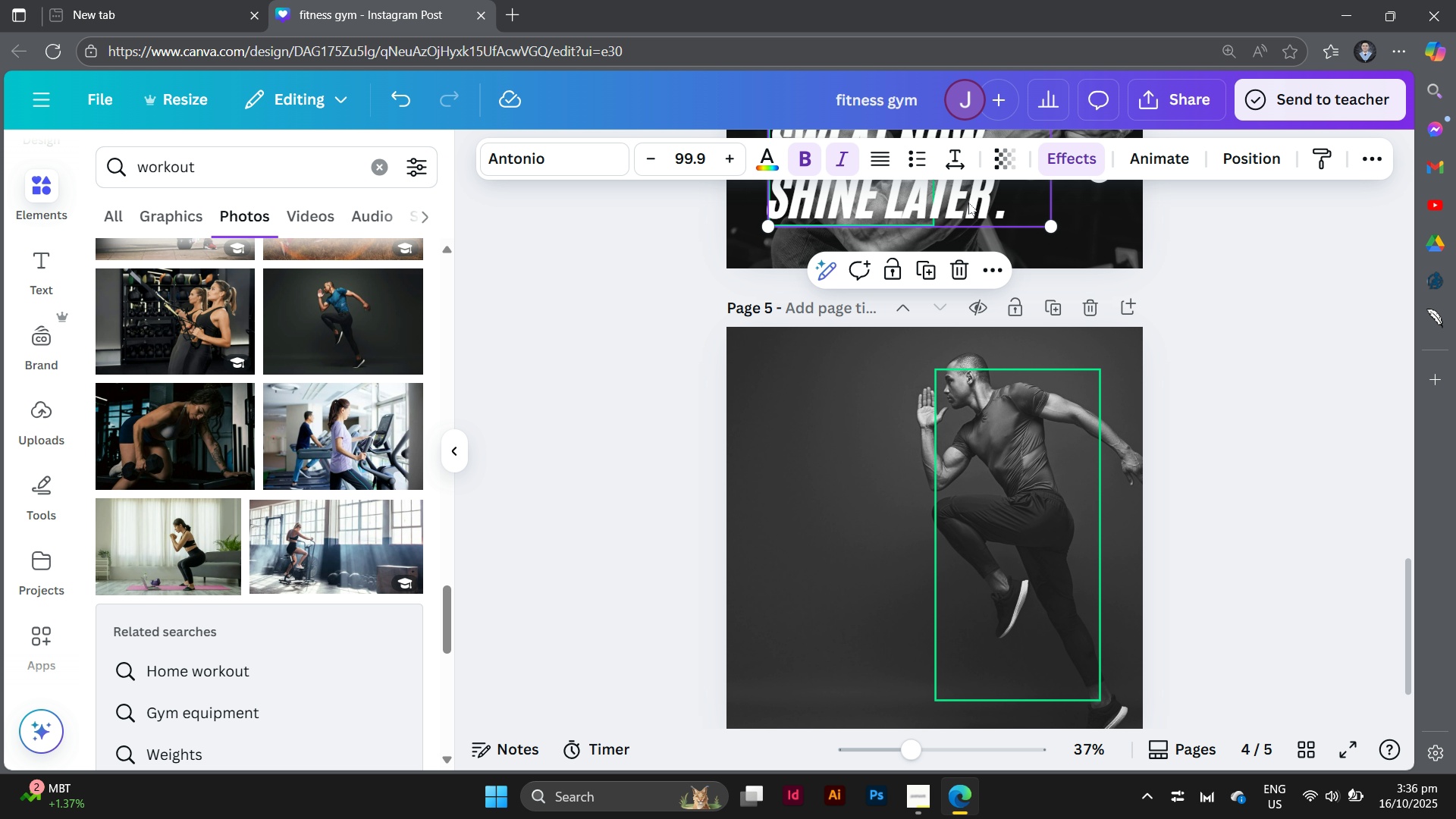 
hold_key(key=AltLeft, duration=1.37)
left_click_drag(start_coordinate=[968, 202], to_coordinate=[928, 635])
 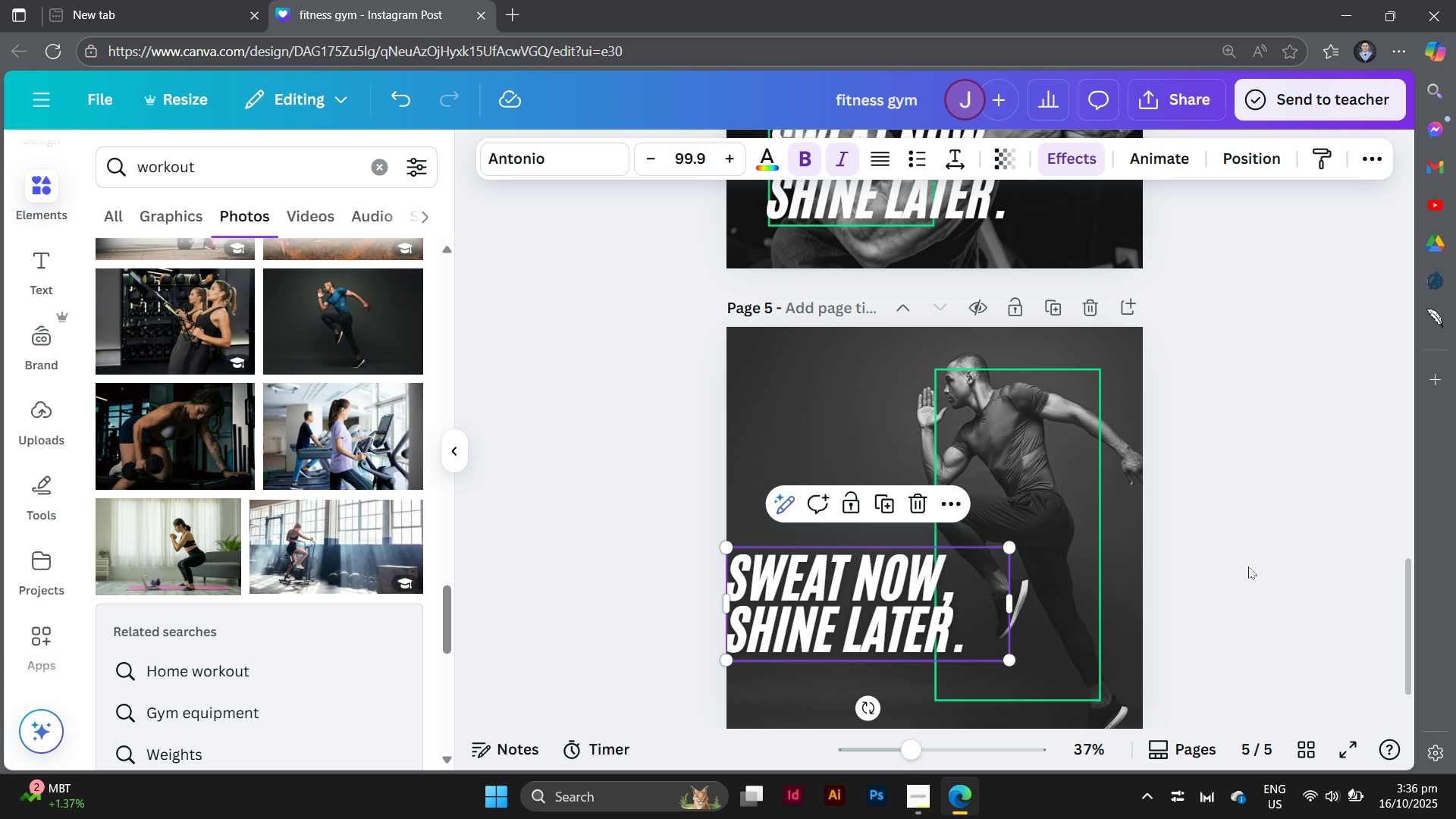 
scroll: coordinate [1248, 566], scroll_direction: down, amount: 2.0
 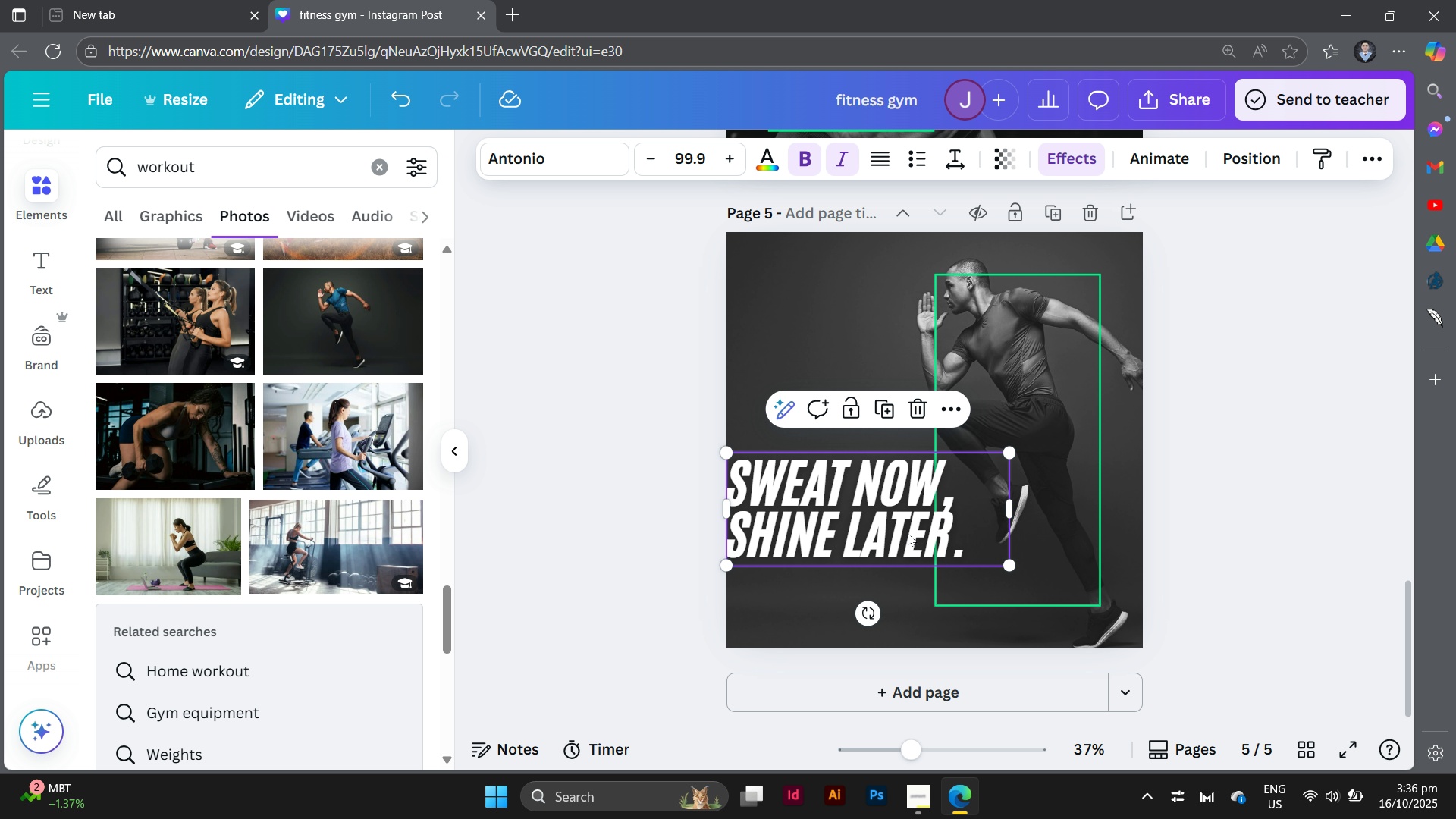 
left_click_drag(start_coordinate=[905, 530], to_coordinate=[948, 570])
 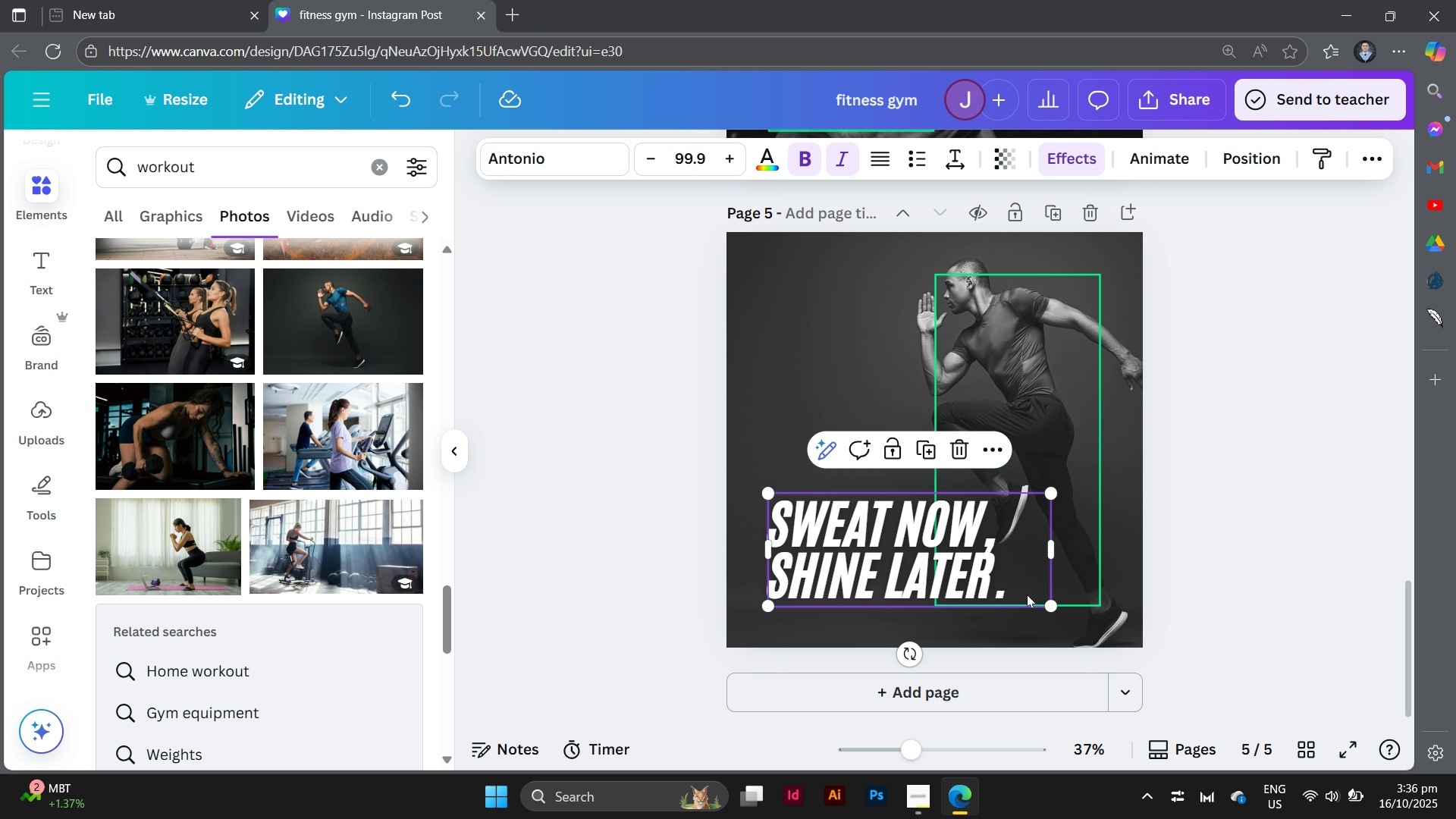 
double_click([1027, 595])
 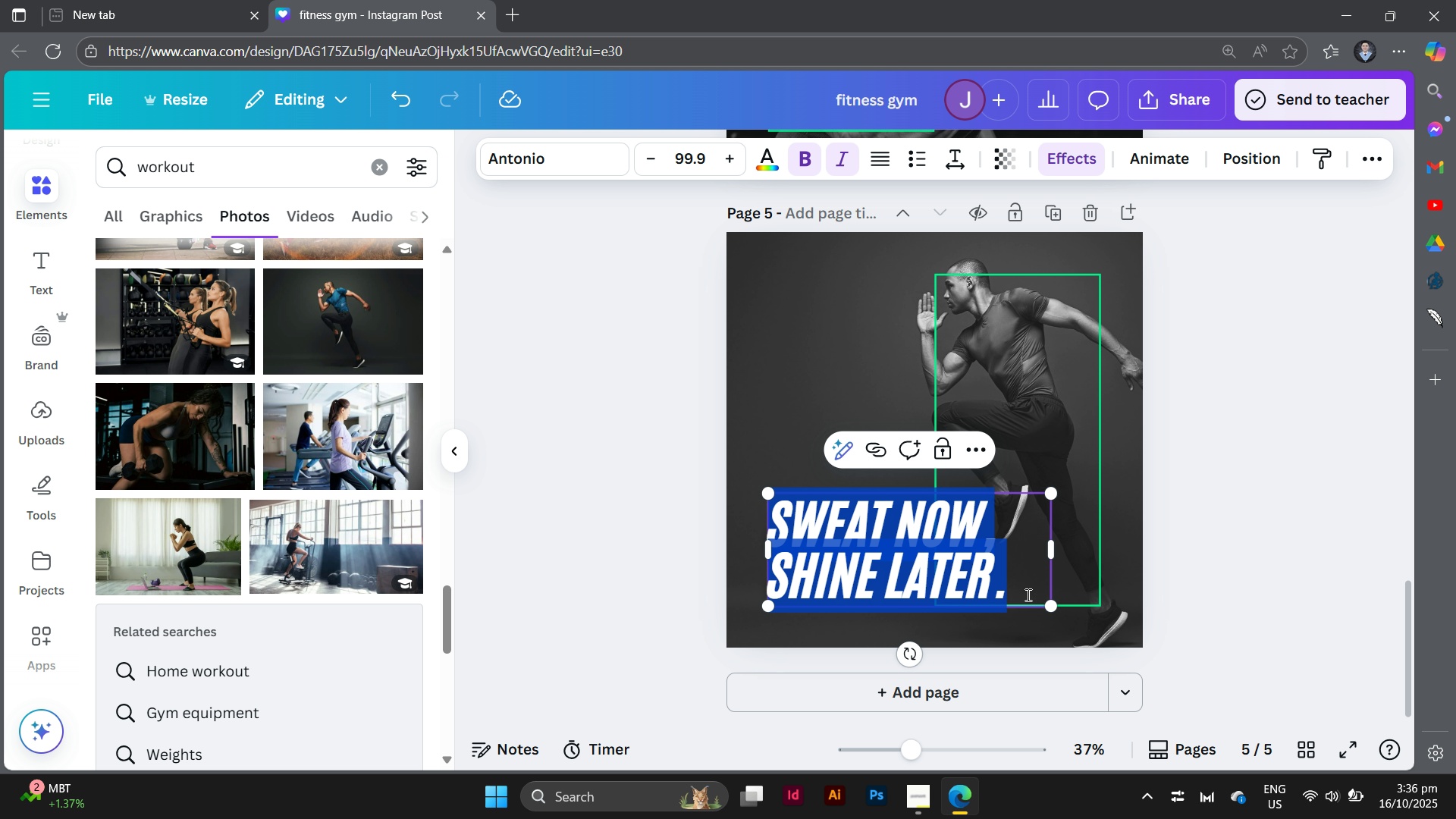 
type(discipline beats motivation.)
 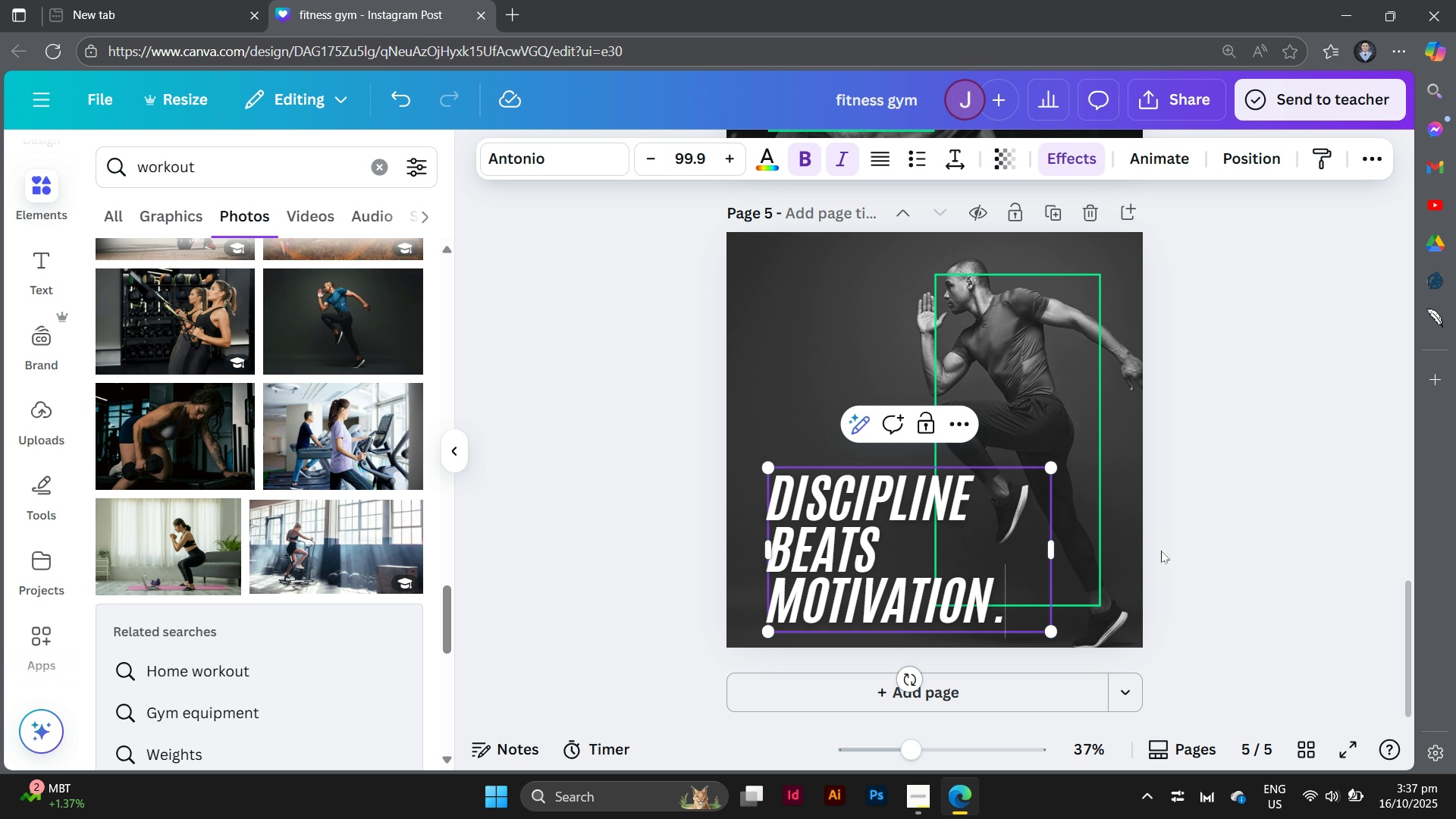 
left_click([1161, 551])
 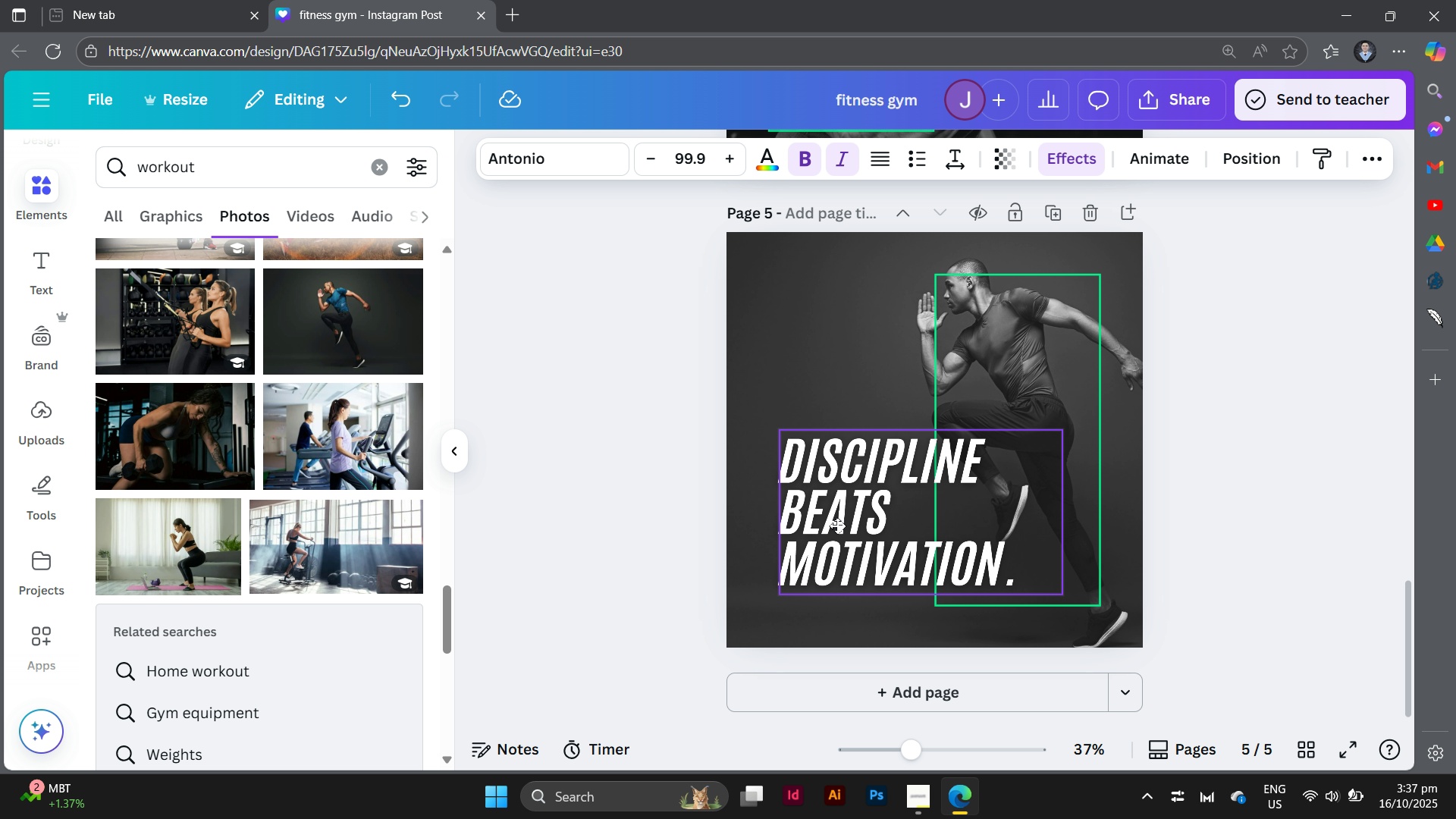 
left_click_drag(start_coordinate=[826, 566], to_coordinate=[830, 549])
 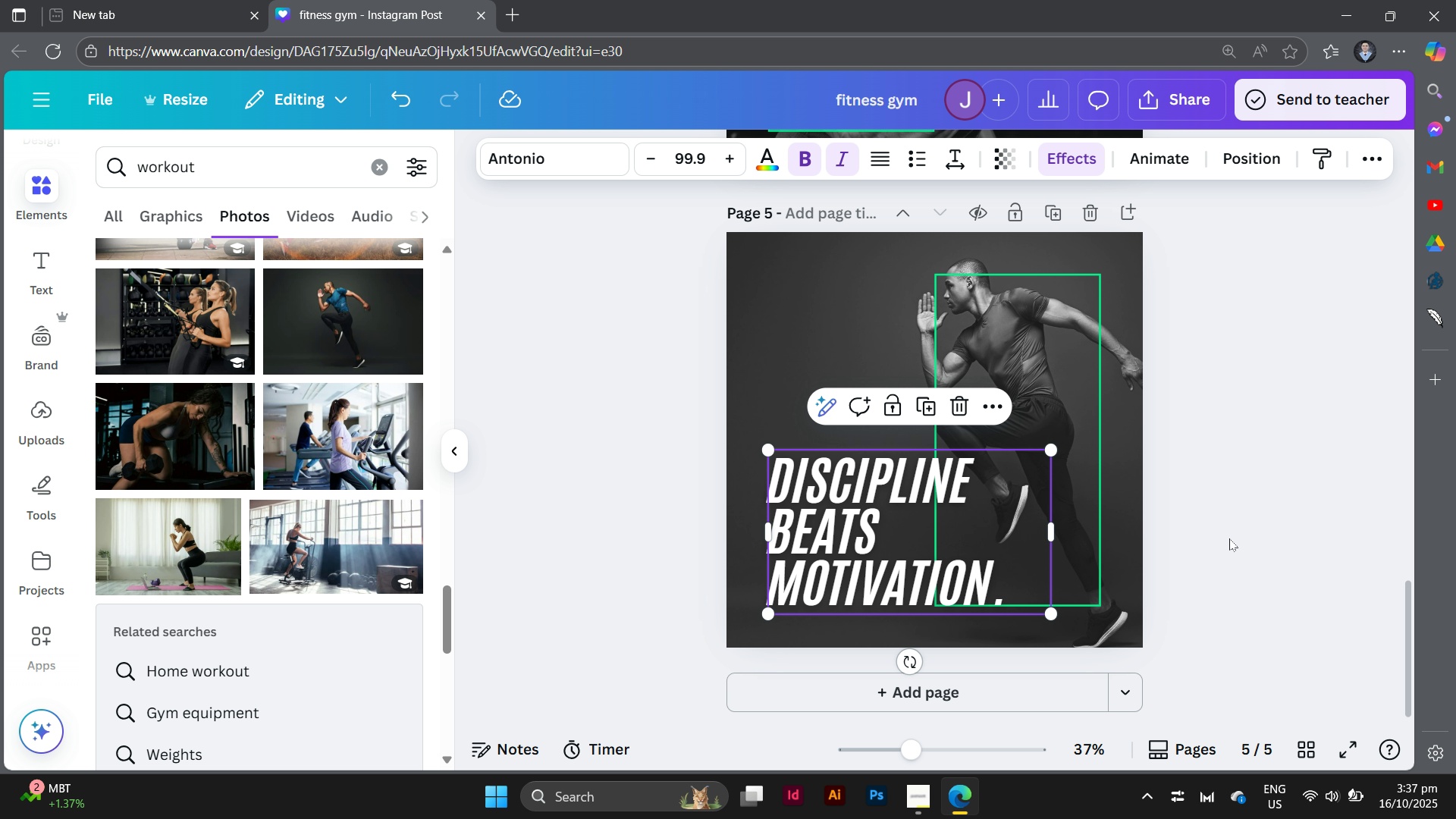 
left_click([1229, 538])
 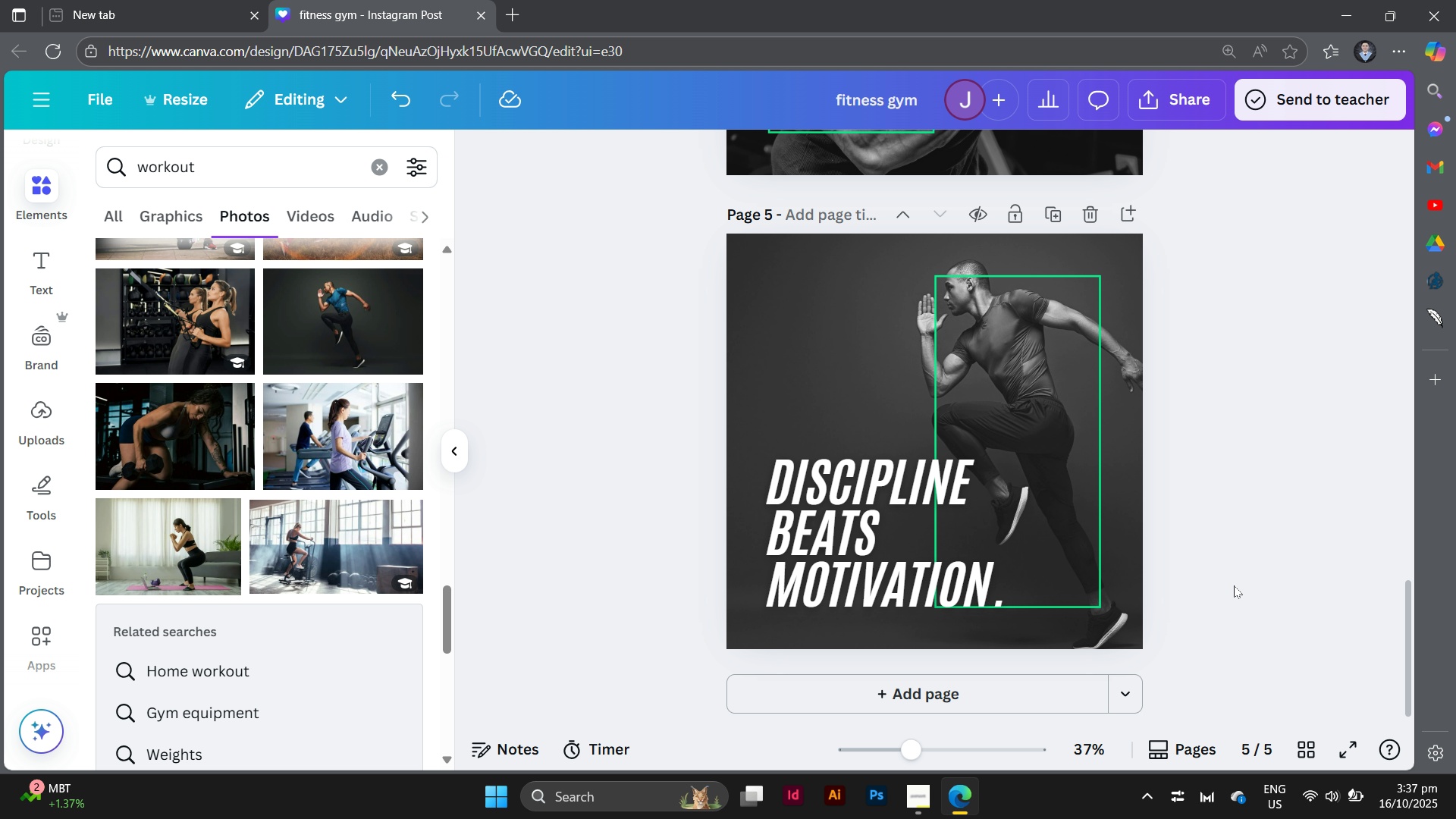 
scroll: coordinate [1234, 585], scroll_direction: up, amount: 2.0
 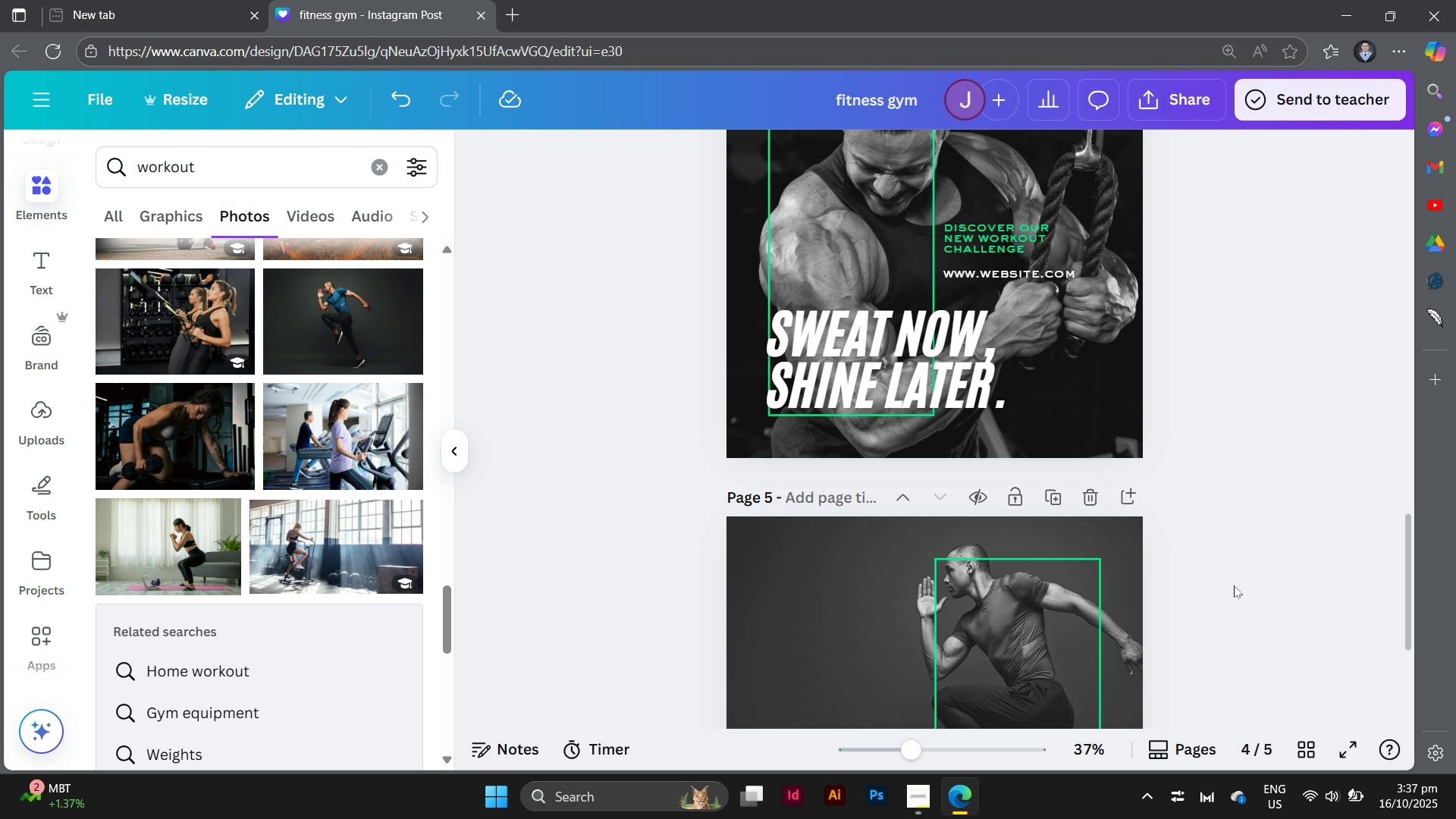 
scroll: coordinate [1234, 585], scroll_direction: down, amount: 2.0
 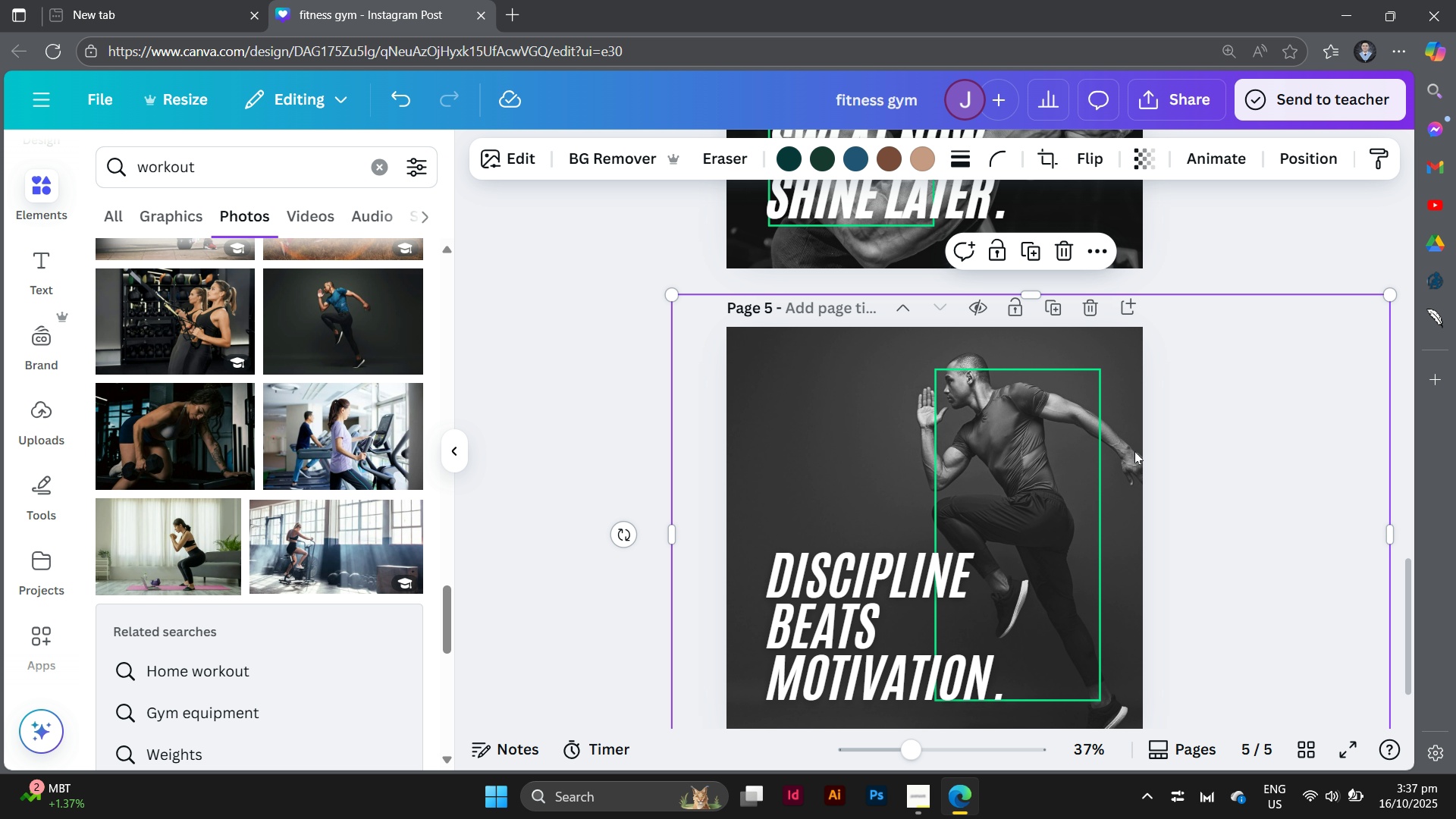 
left_click([1134, 451])
 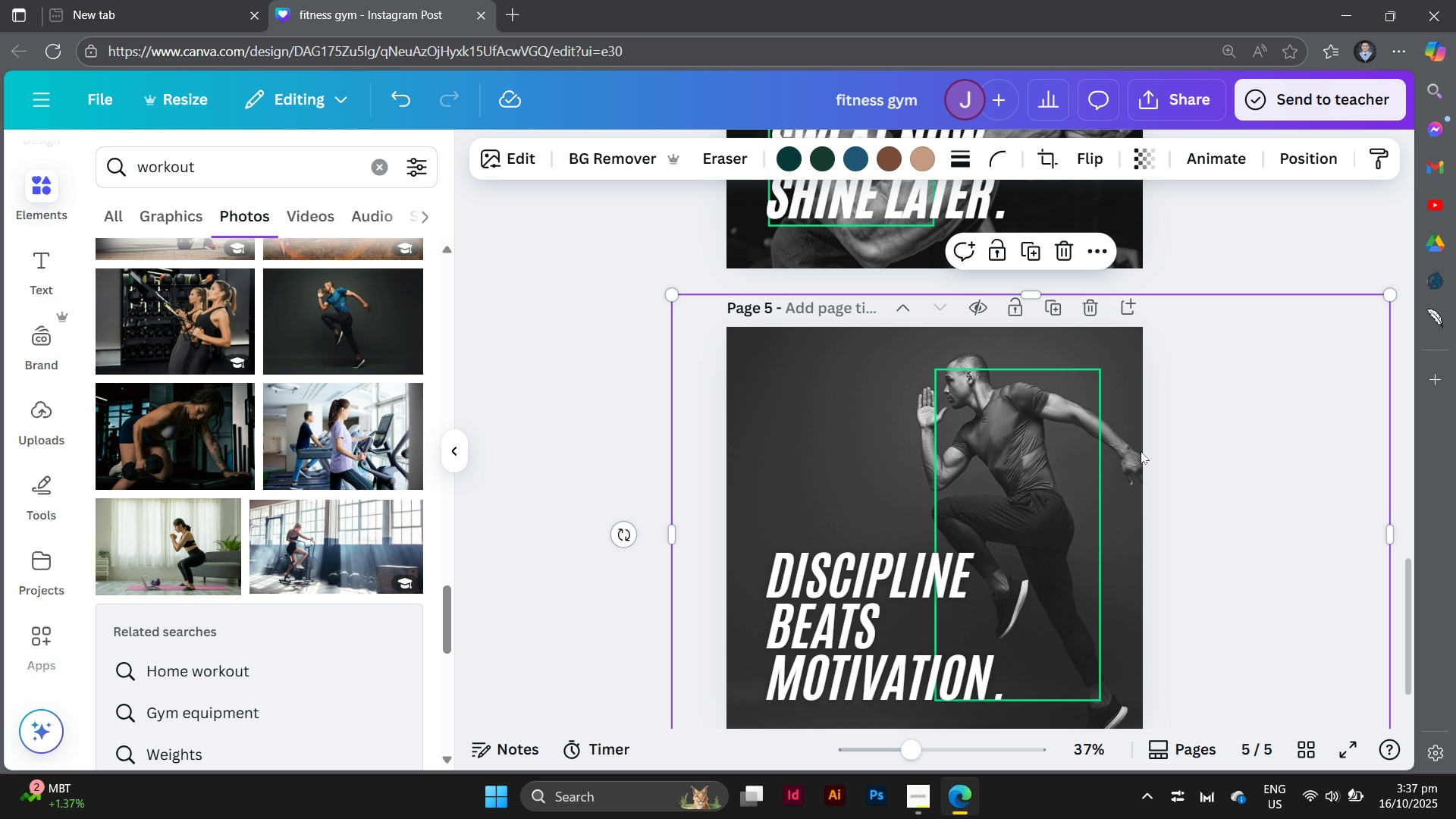 
left_click_drag(start_coordinate=[1134, 451], to_coordinate=[1143, 471])
 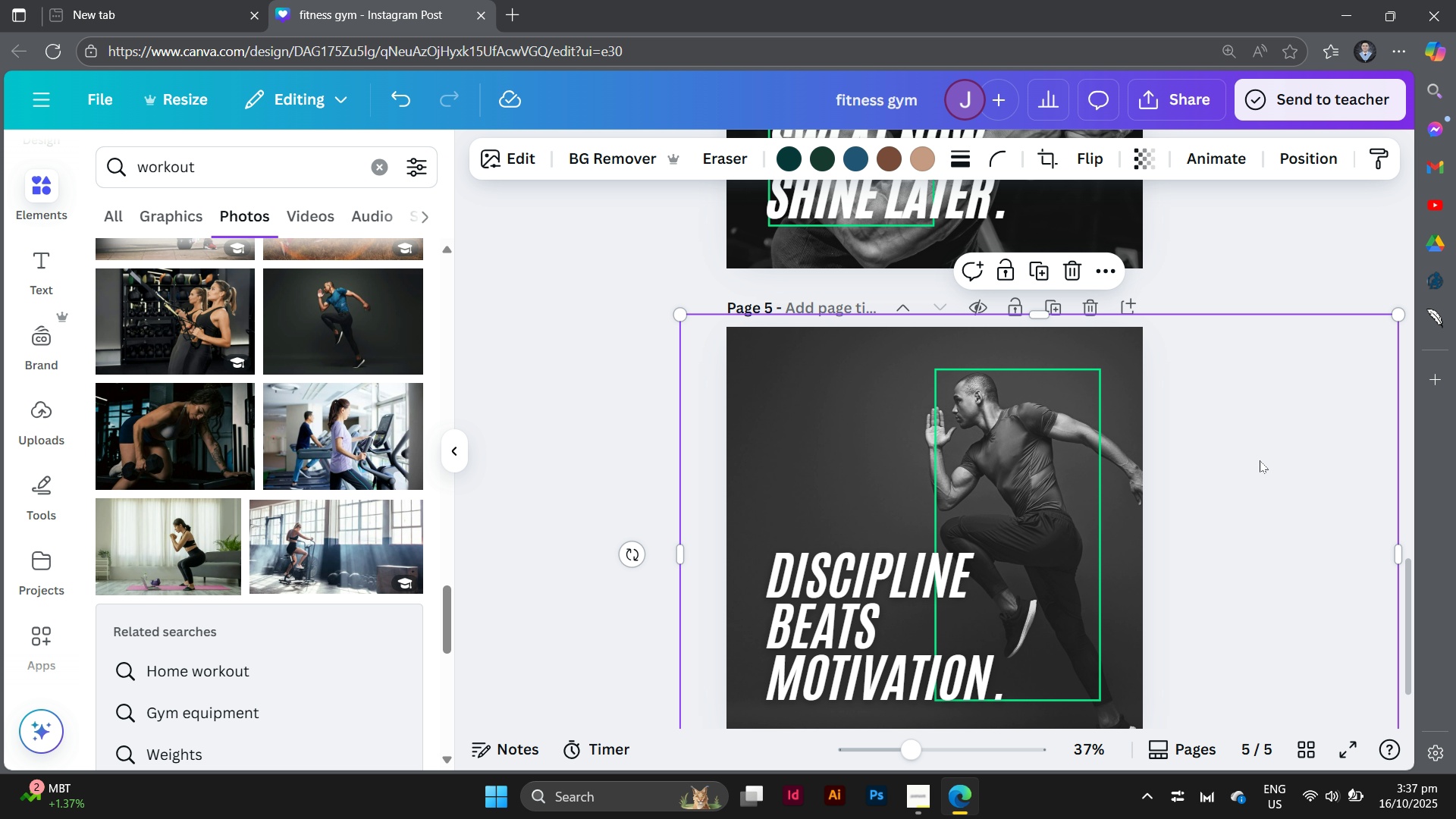 
left_click([1260, 460])
 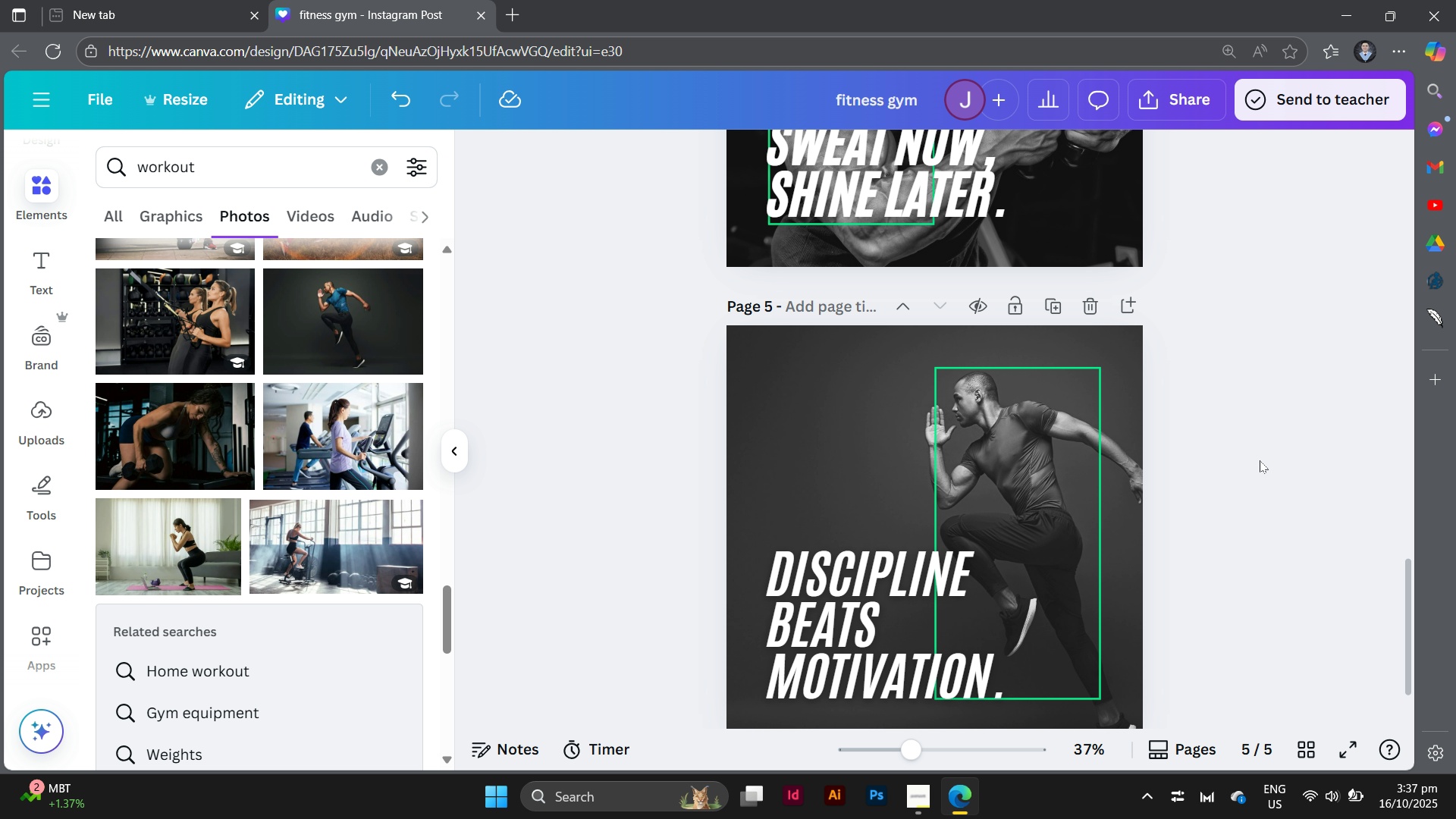 
scroll: coordinate [1260, 460], scroll_direction: down, amount: 3.0
 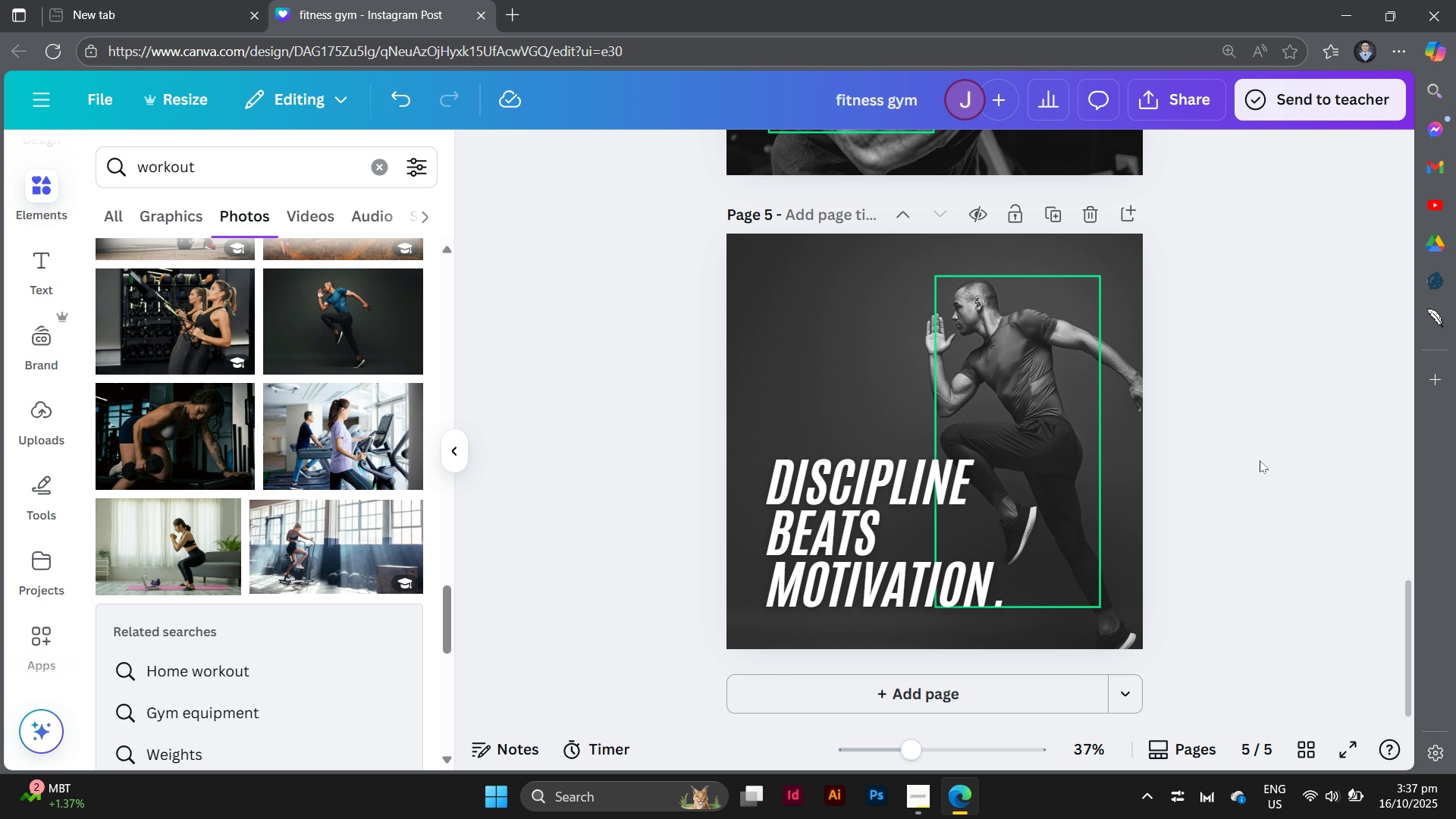 
scroll: coordinate [1260, 460], scroll_direction: up, amount: 2.0
 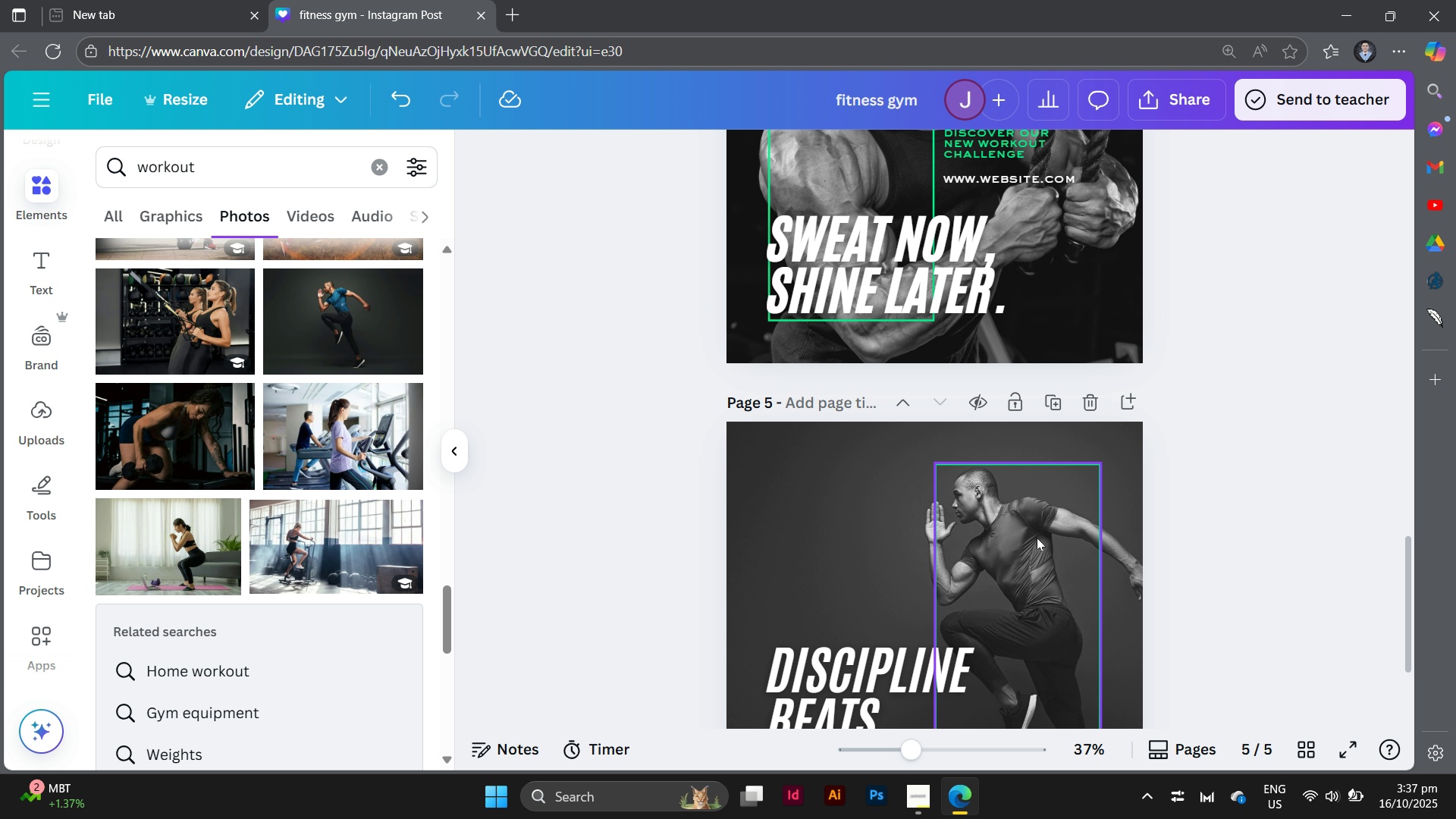 
left_click_drag(start_coordinate=[1037, 538], to_coordinate=[1034, 536])
 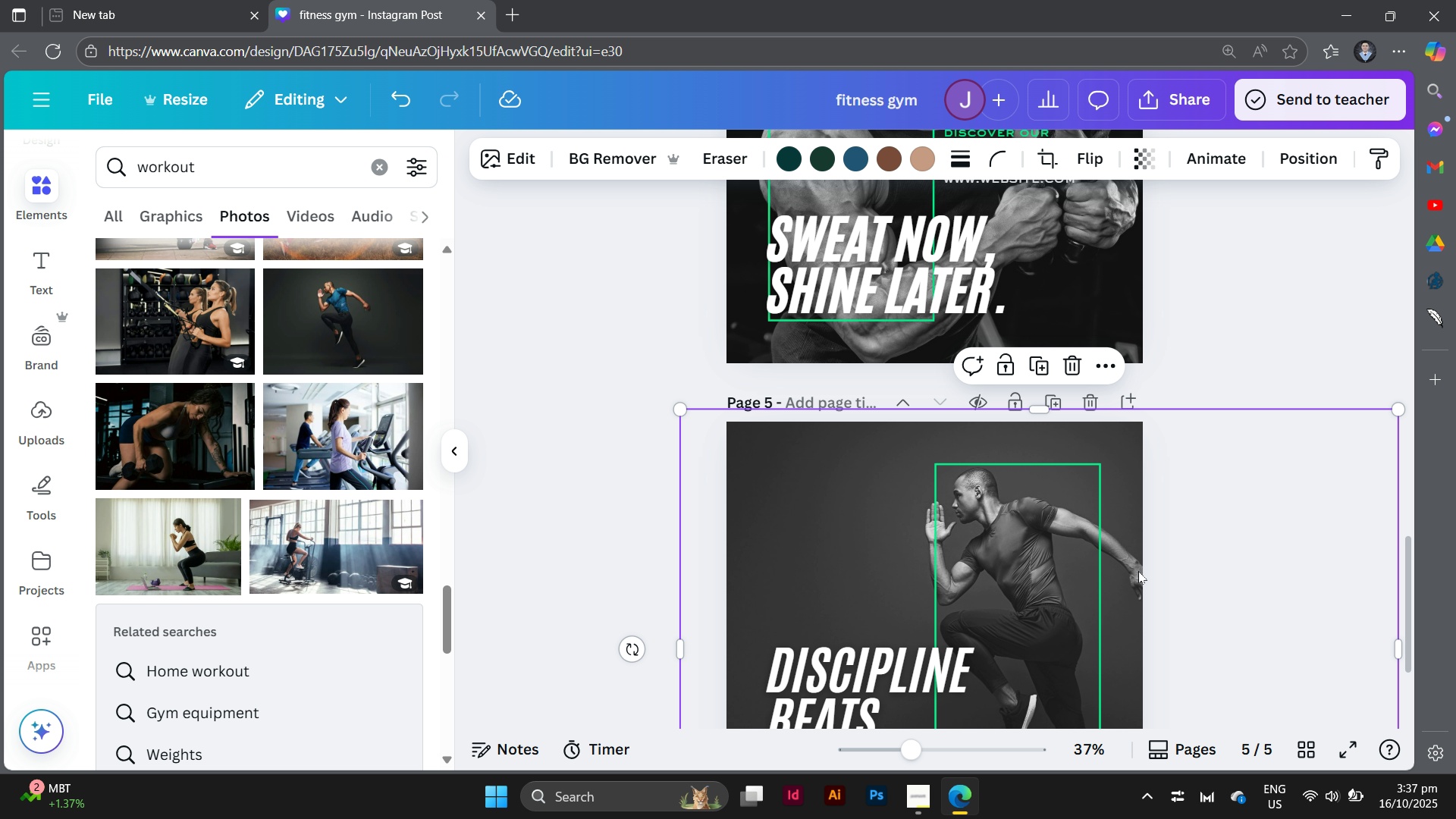 
left_click([1138, 571])
 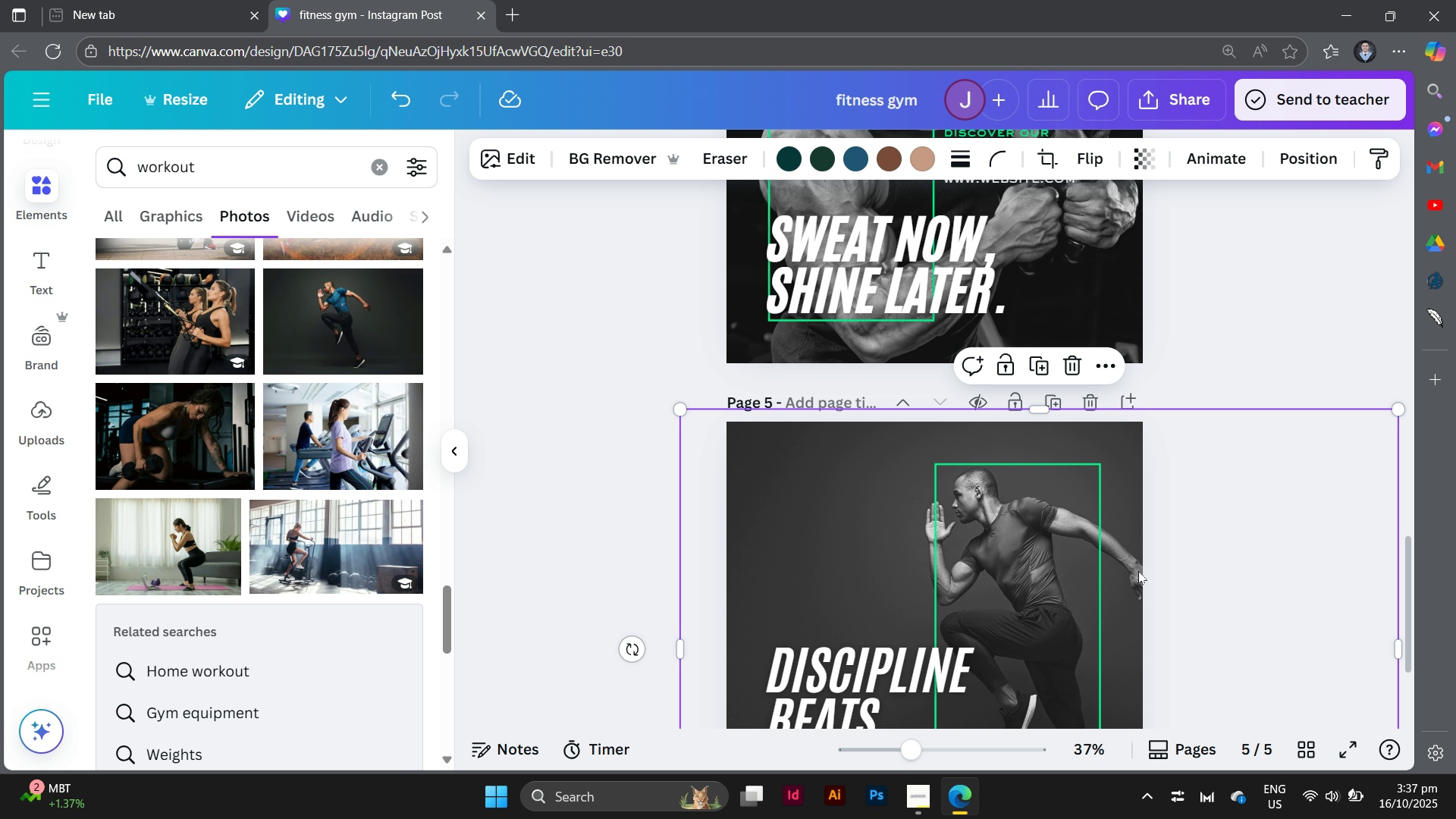 
left_click_drag(start_coordinate=[1138, 571], to_coordinate=[1131, 573])
 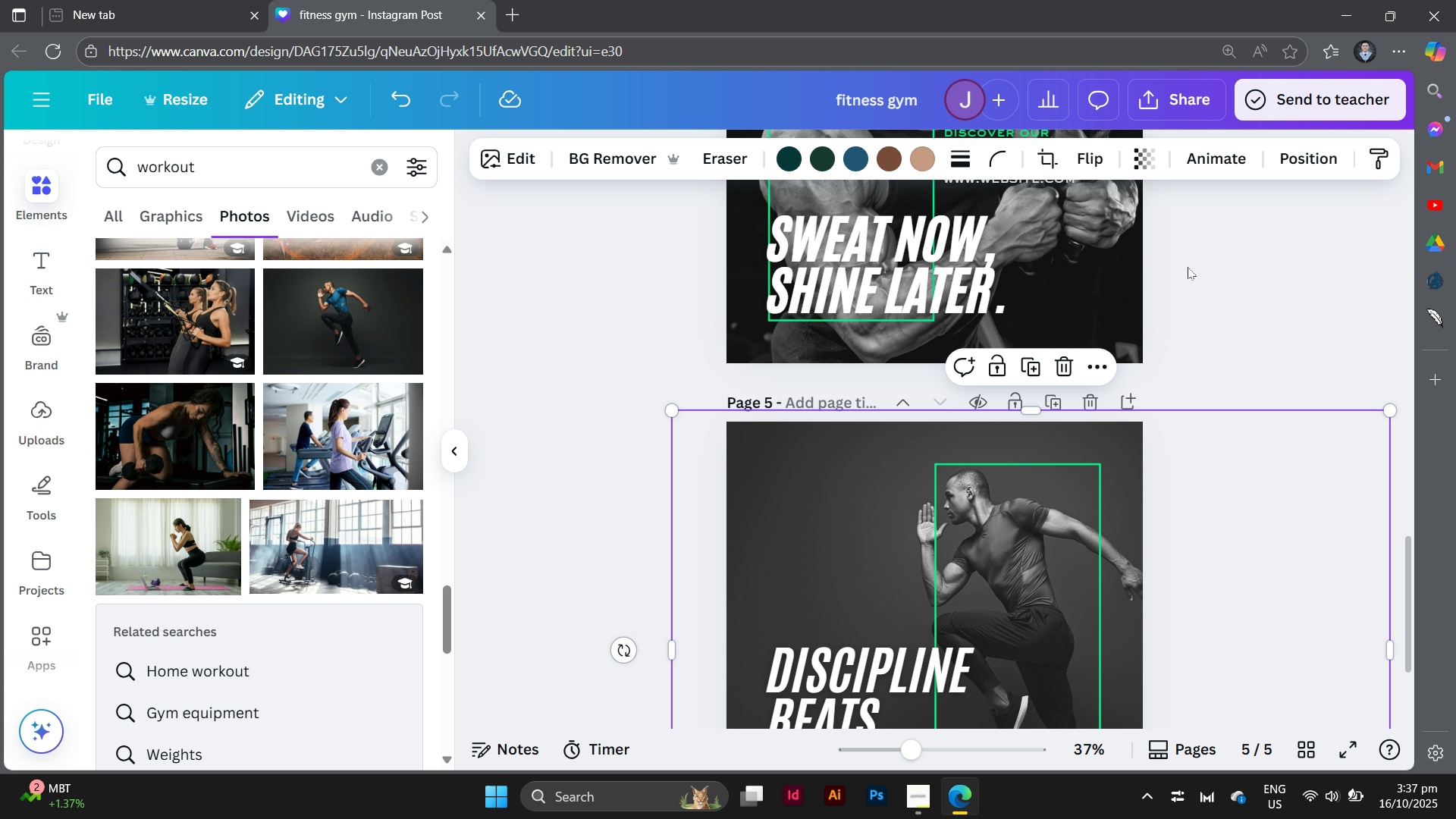 
left_click([1189, 269])
 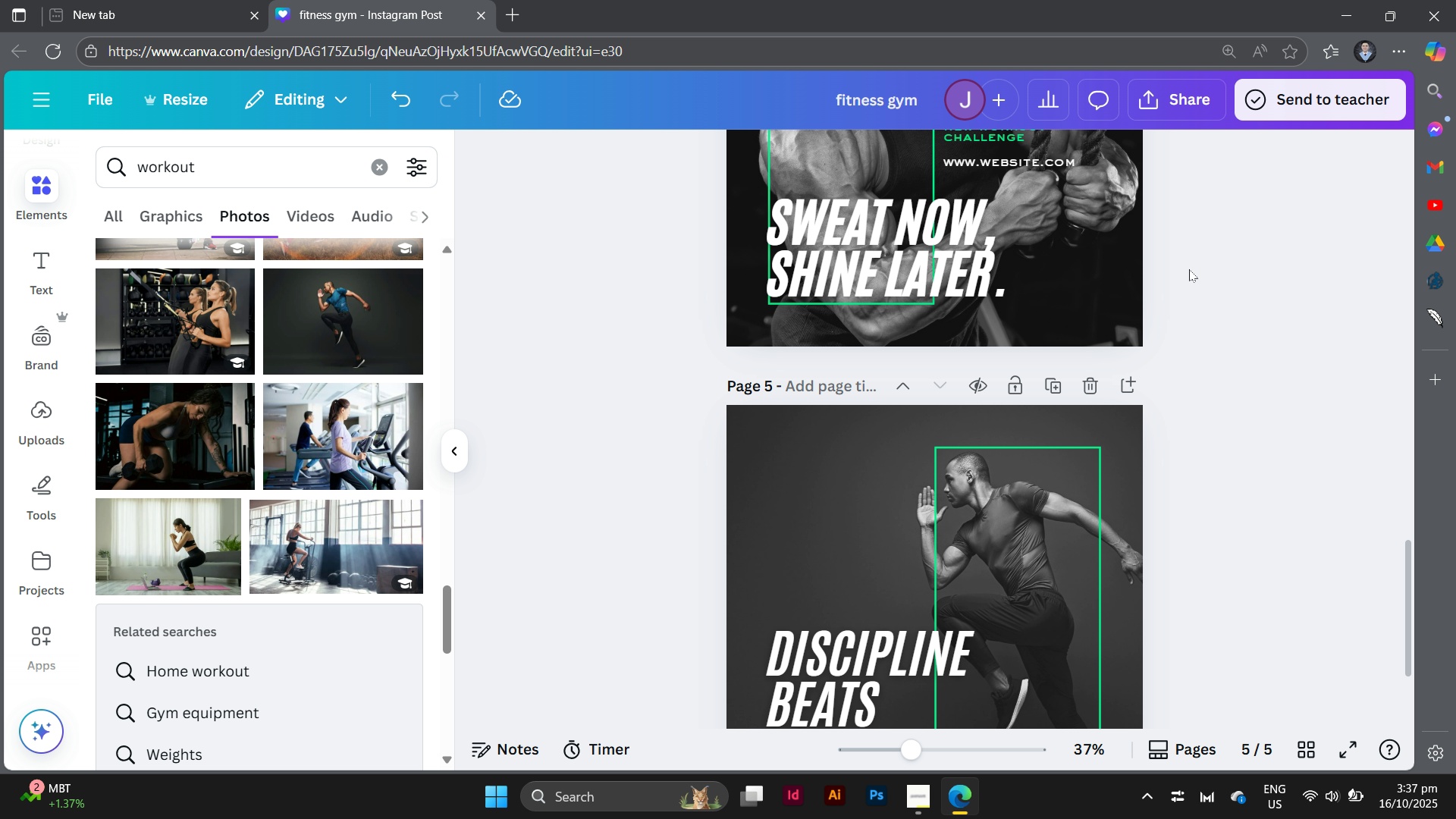 
scroll: coordinate [1189, 269], scroll_direction: down, amount: 3.0
 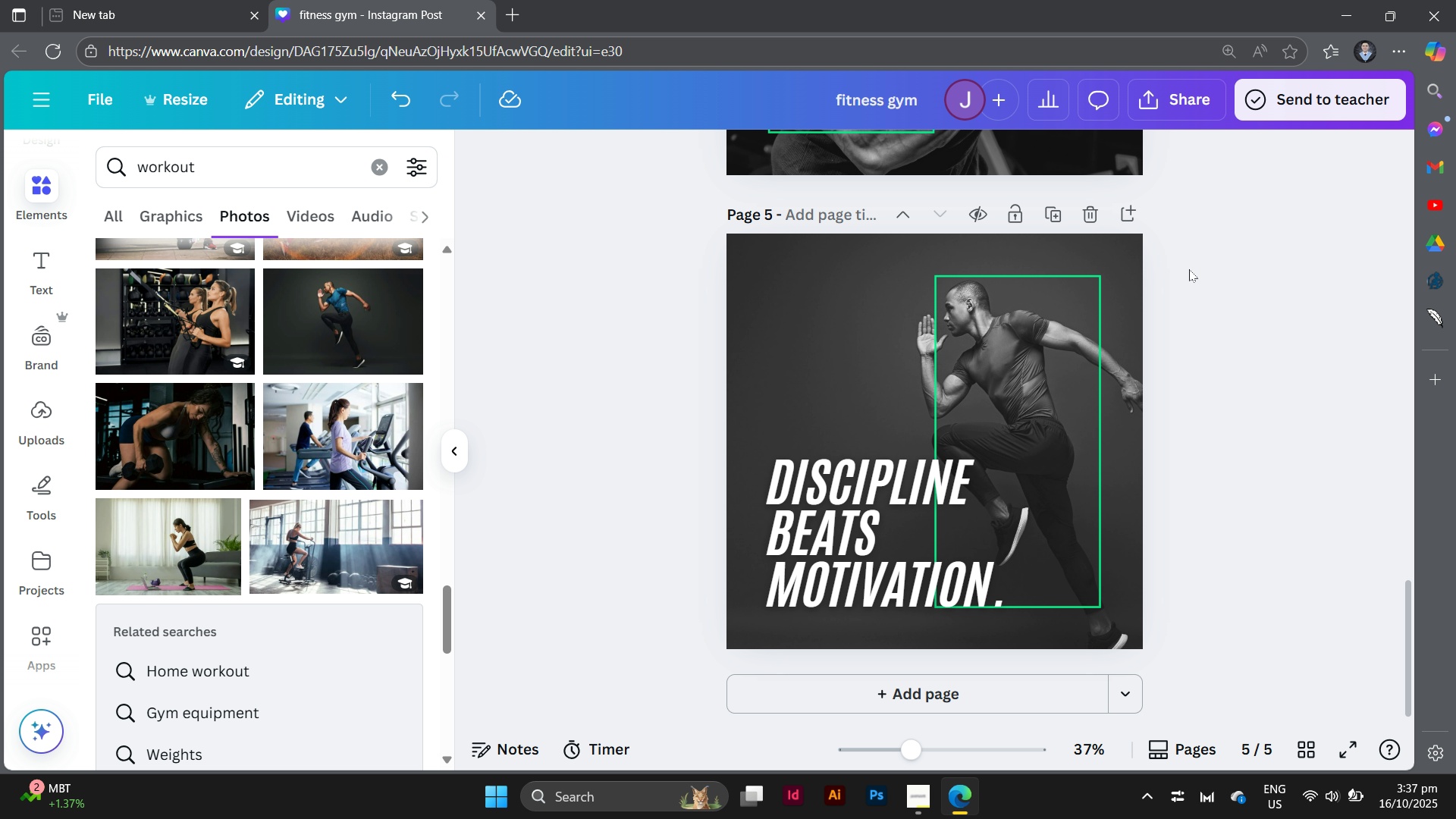 
scroll: coordinate [1189, 269], scroll_direction: up, amount: 5.0
 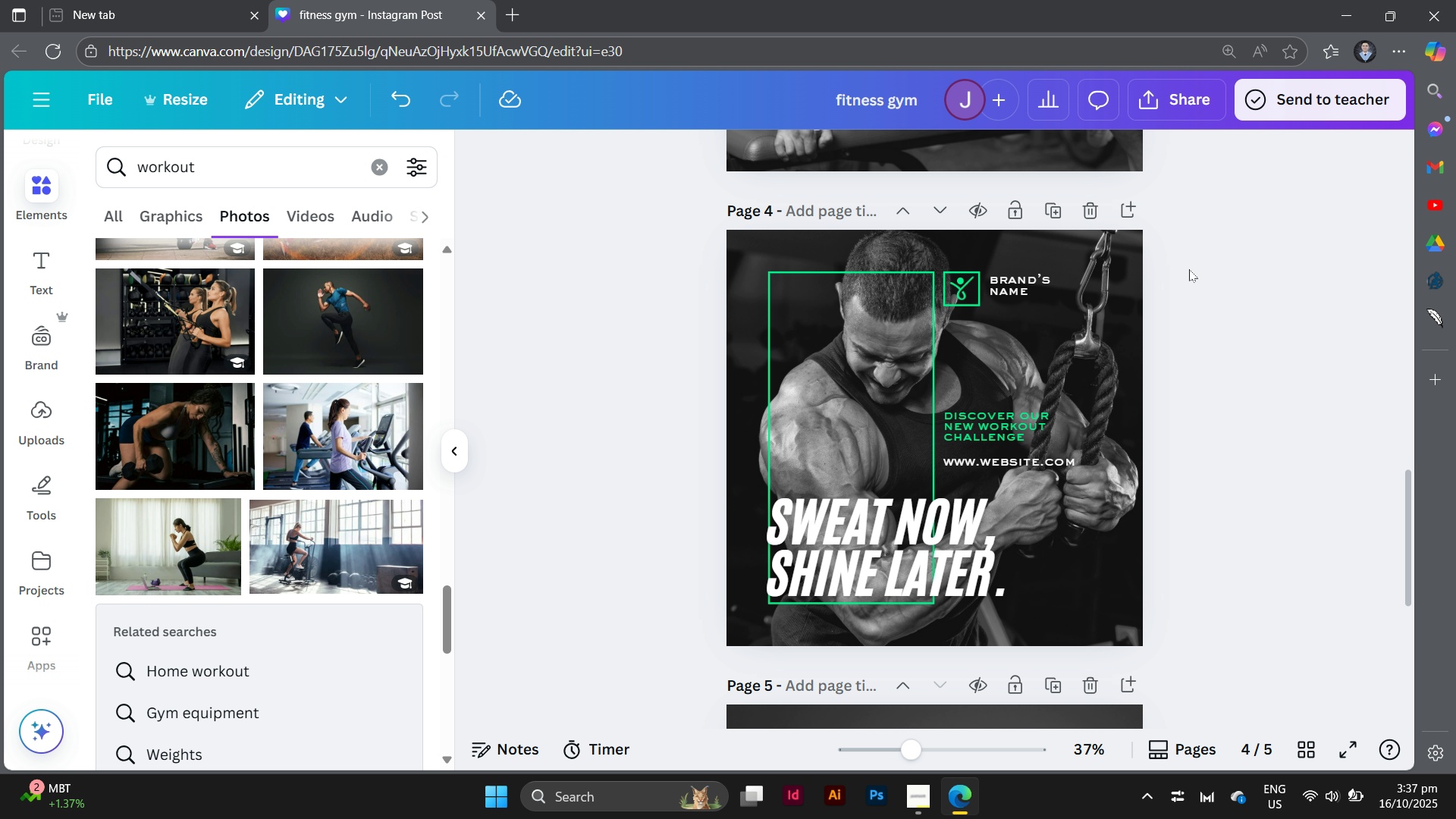 
scroll: coordinate [1189, 269], scroll_direction: down, amount: 3.0
 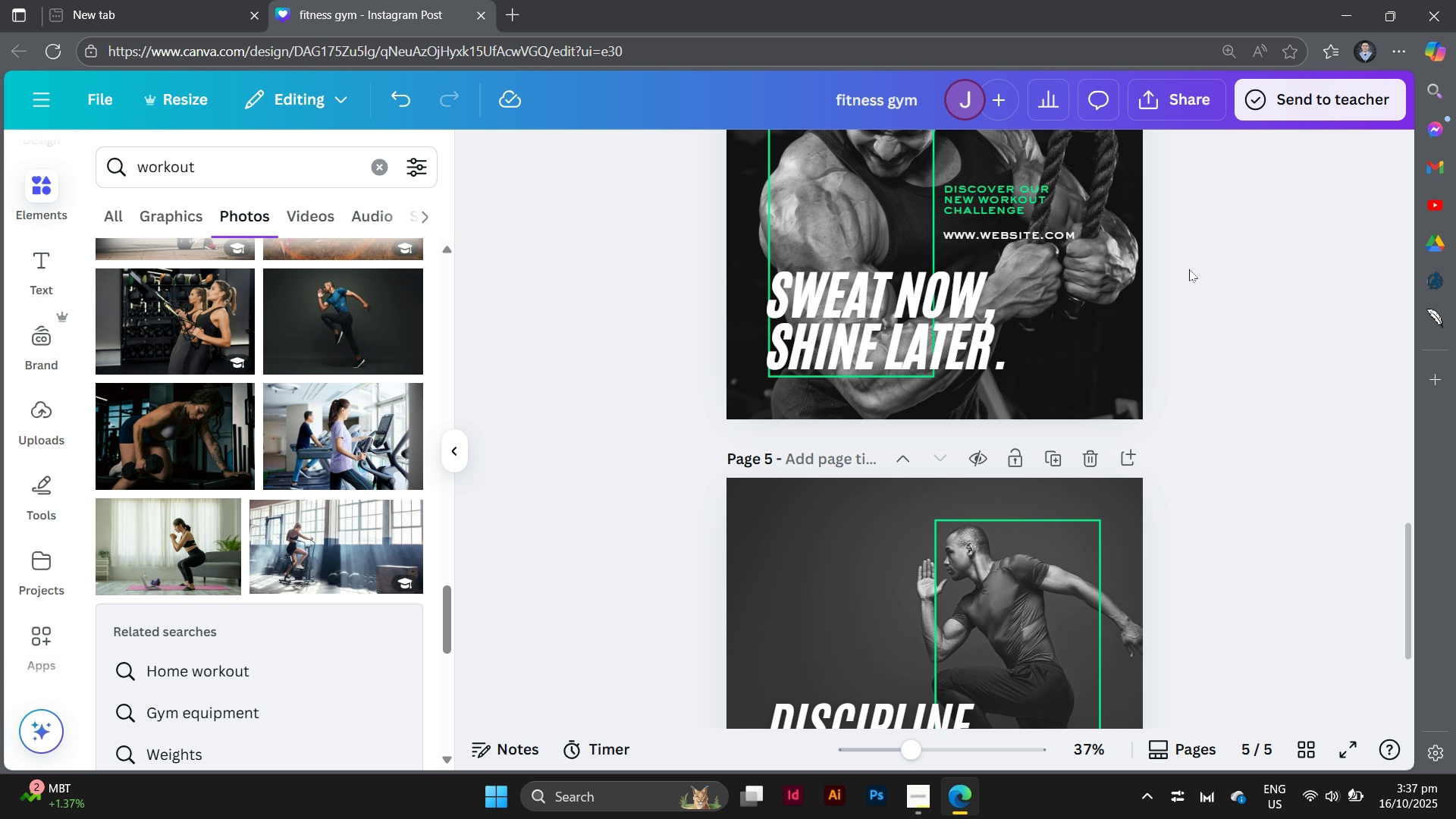 
scroll: coordinate [1189, 269], scroll_direction: up, amount: 3.0
 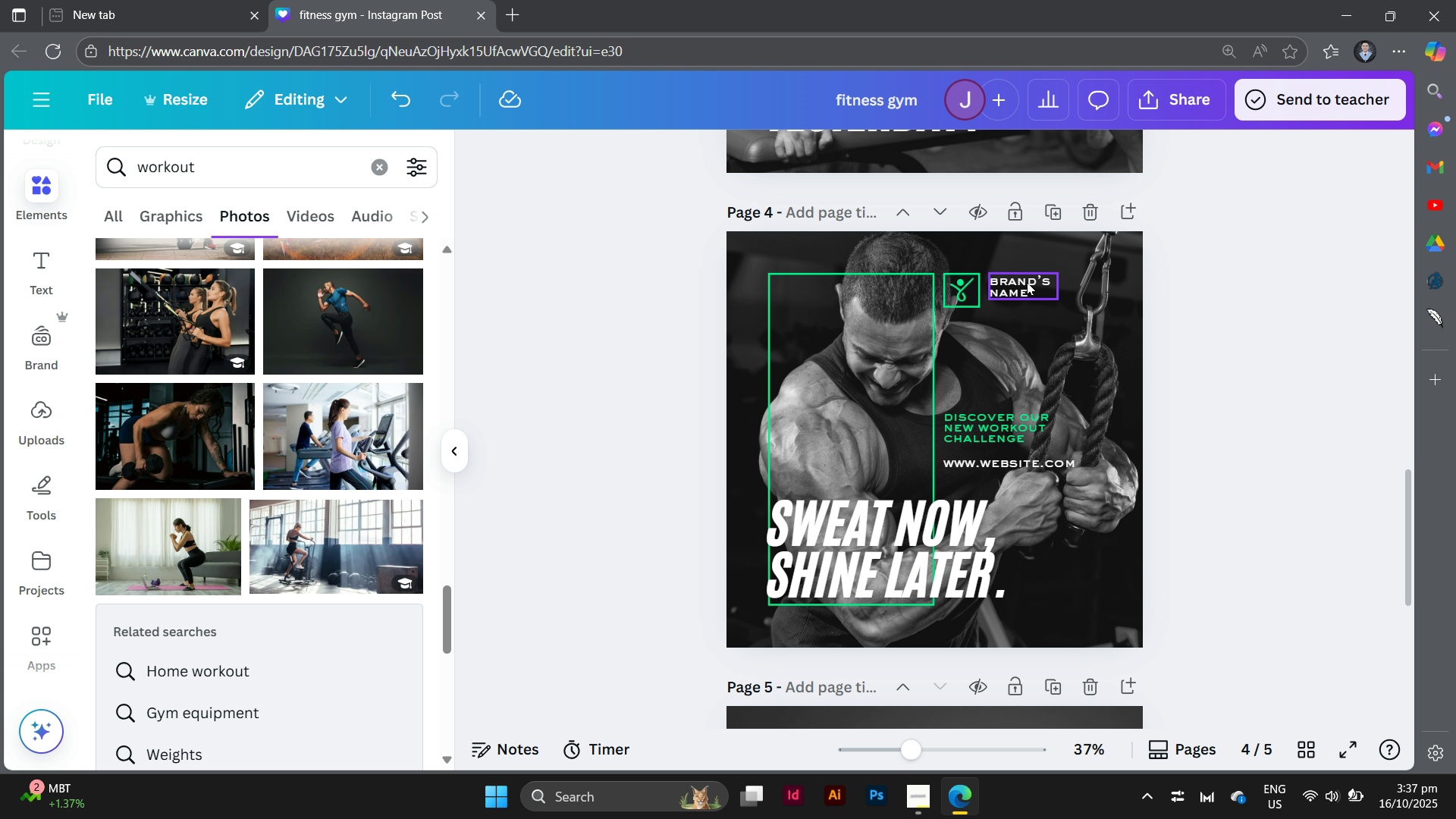 
left_click([1027, 282])
 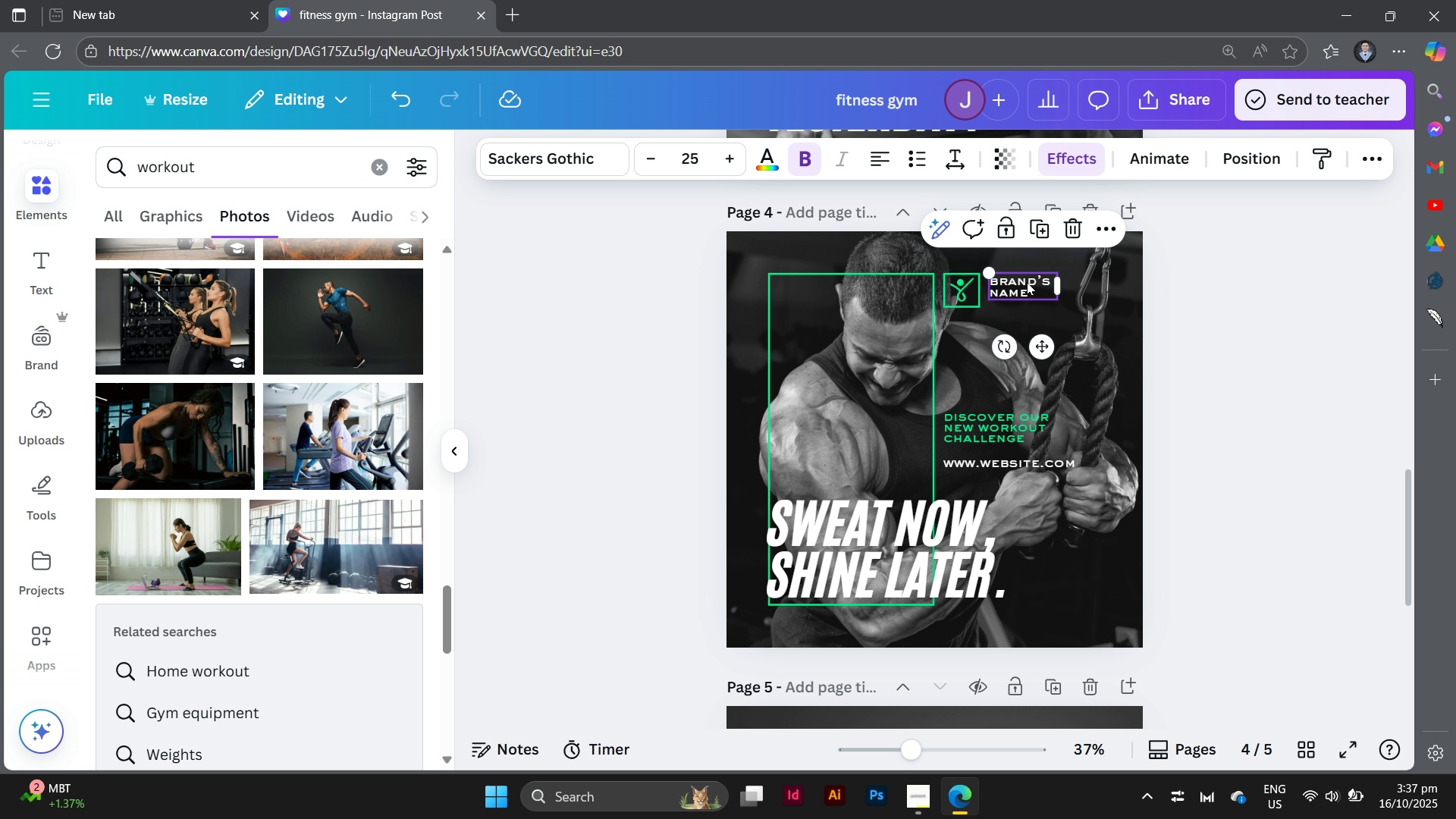 
hold_key(key=ShiftLeft, duration=1.29)
left_click([956, 290])
 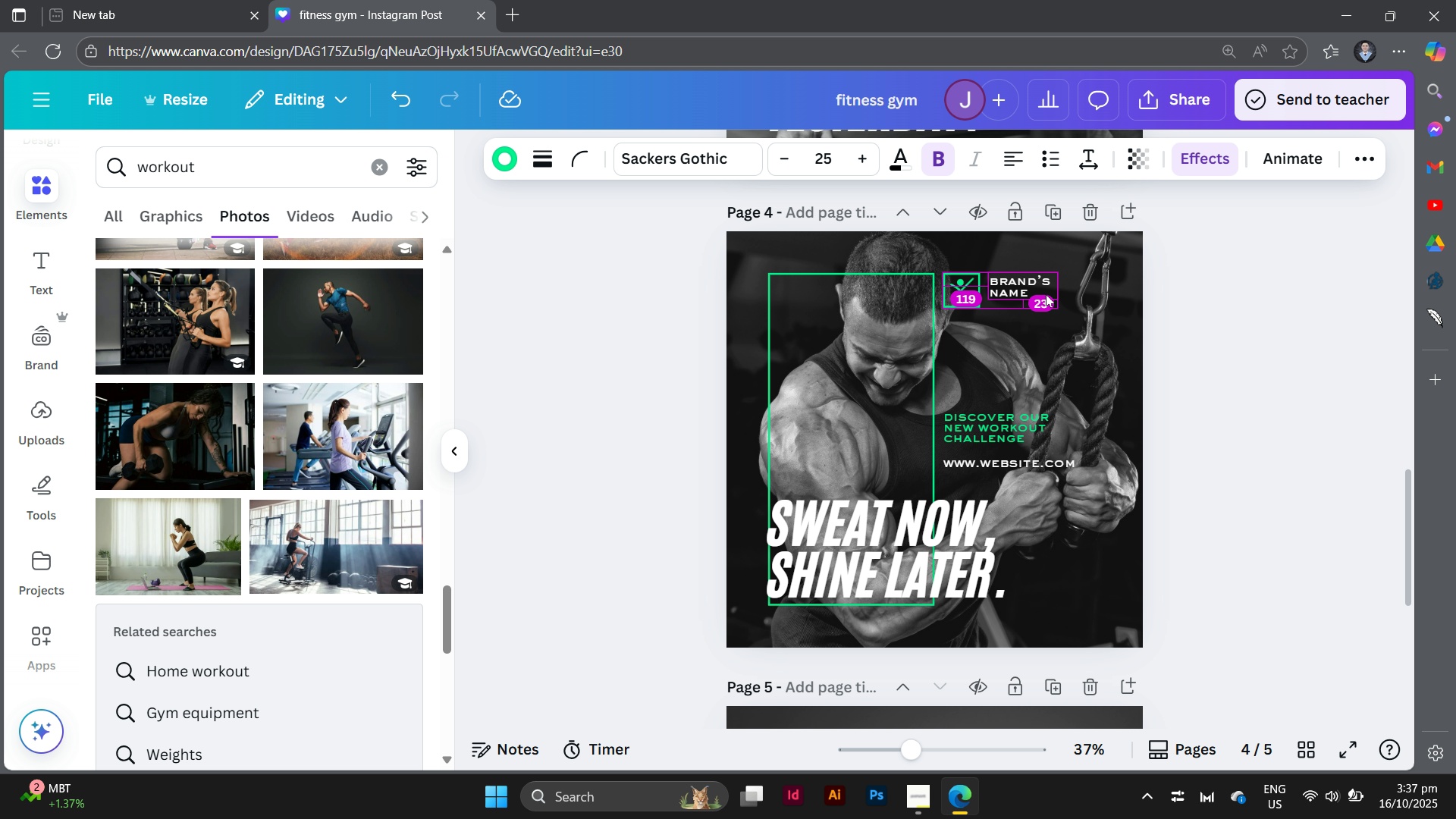 
hold_key(key=AltLeft, duration=1.12)
left_click_drag(start_coordinate=[1046, 294], to_coordinate=[982, 816])
 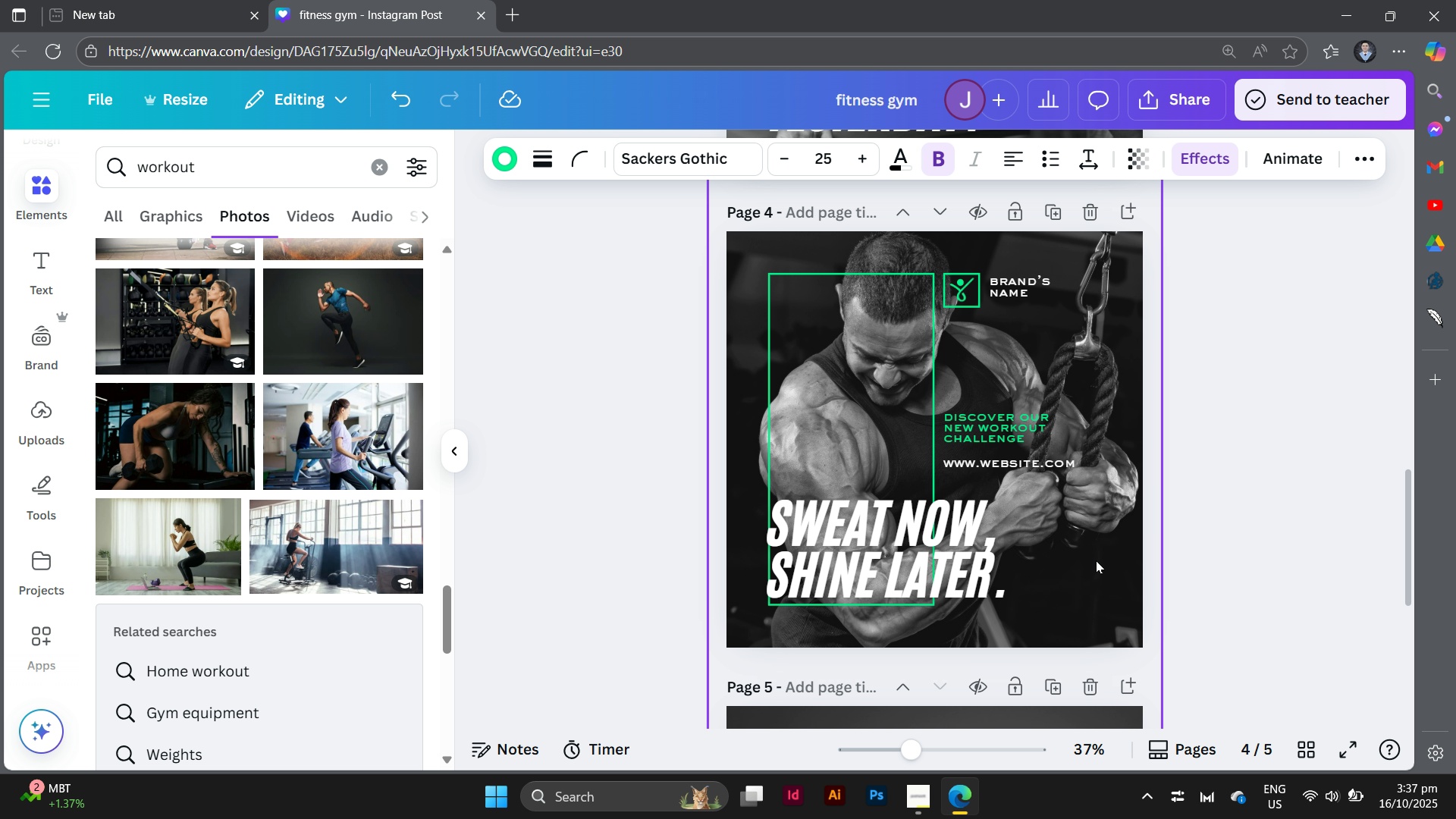 
scroll: coordinate [1096, 560], scroll_direction: down, amount: 4.0
 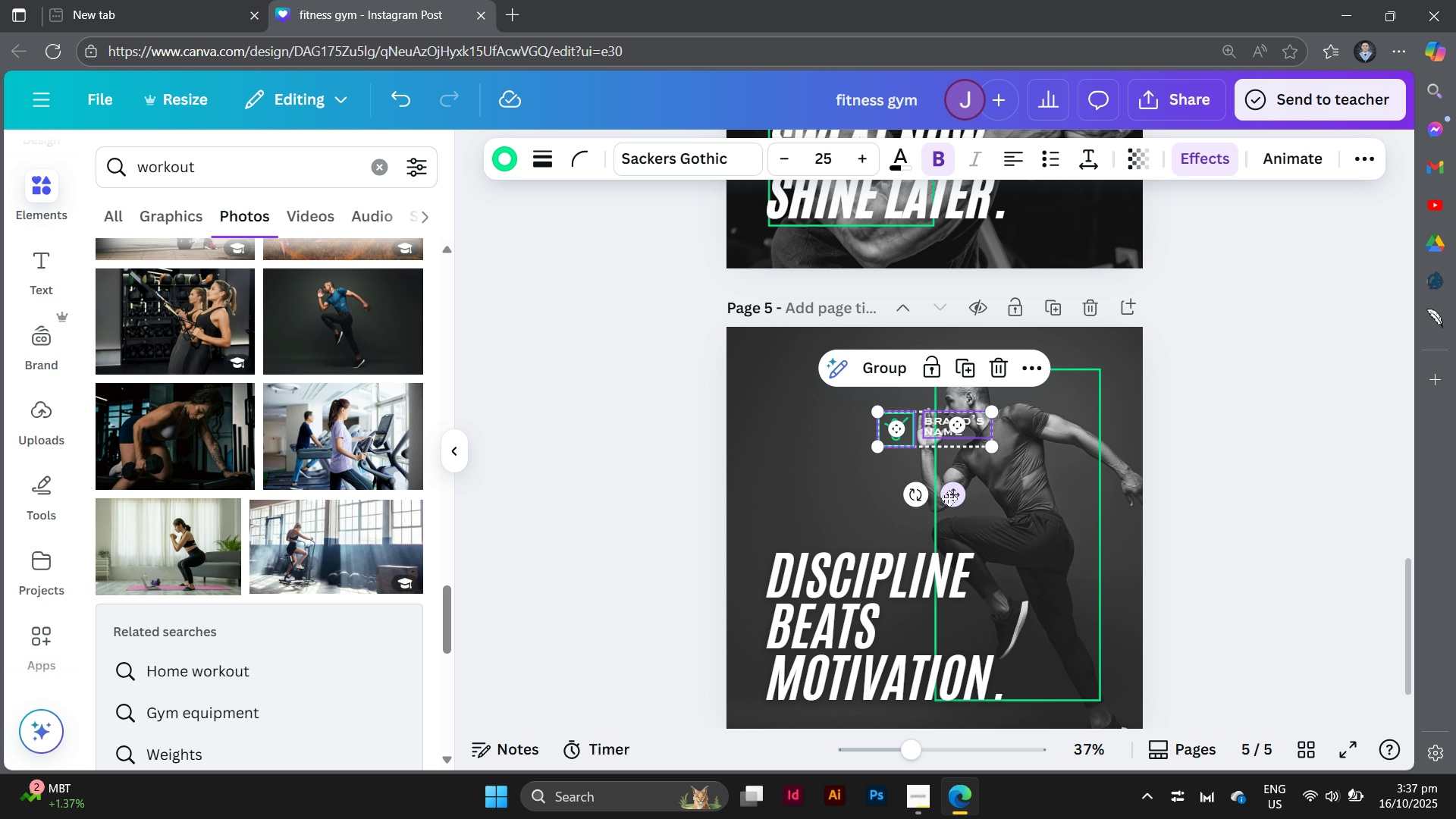 
left_click_drag(start_coordinate=[949, 497], to_coordinate=[844, 456])
 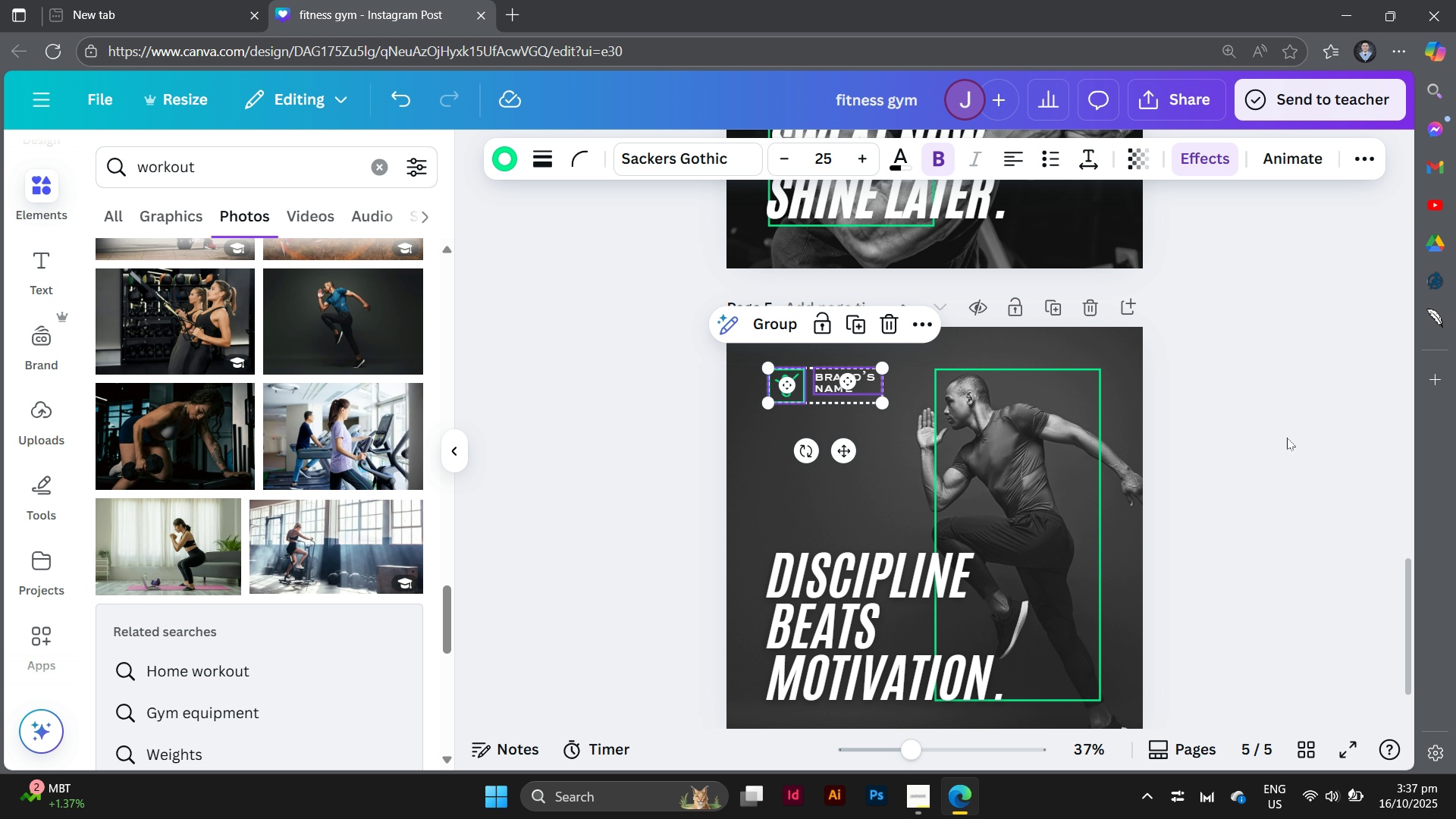 
left_click([1287, 438])
 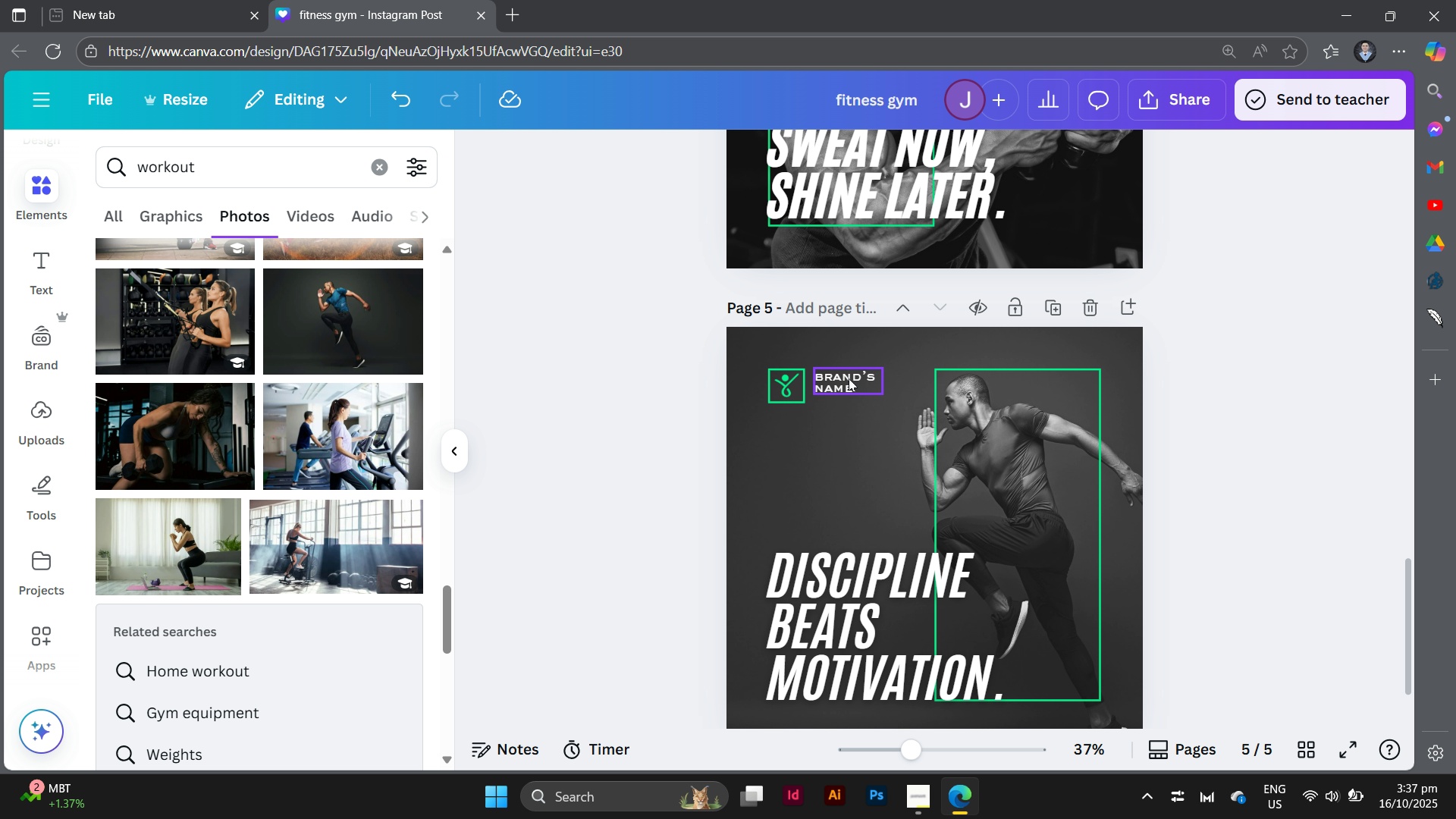 
left_click_drag(start_coordinate=[849, 378], to_coordinate=[804, 424])
 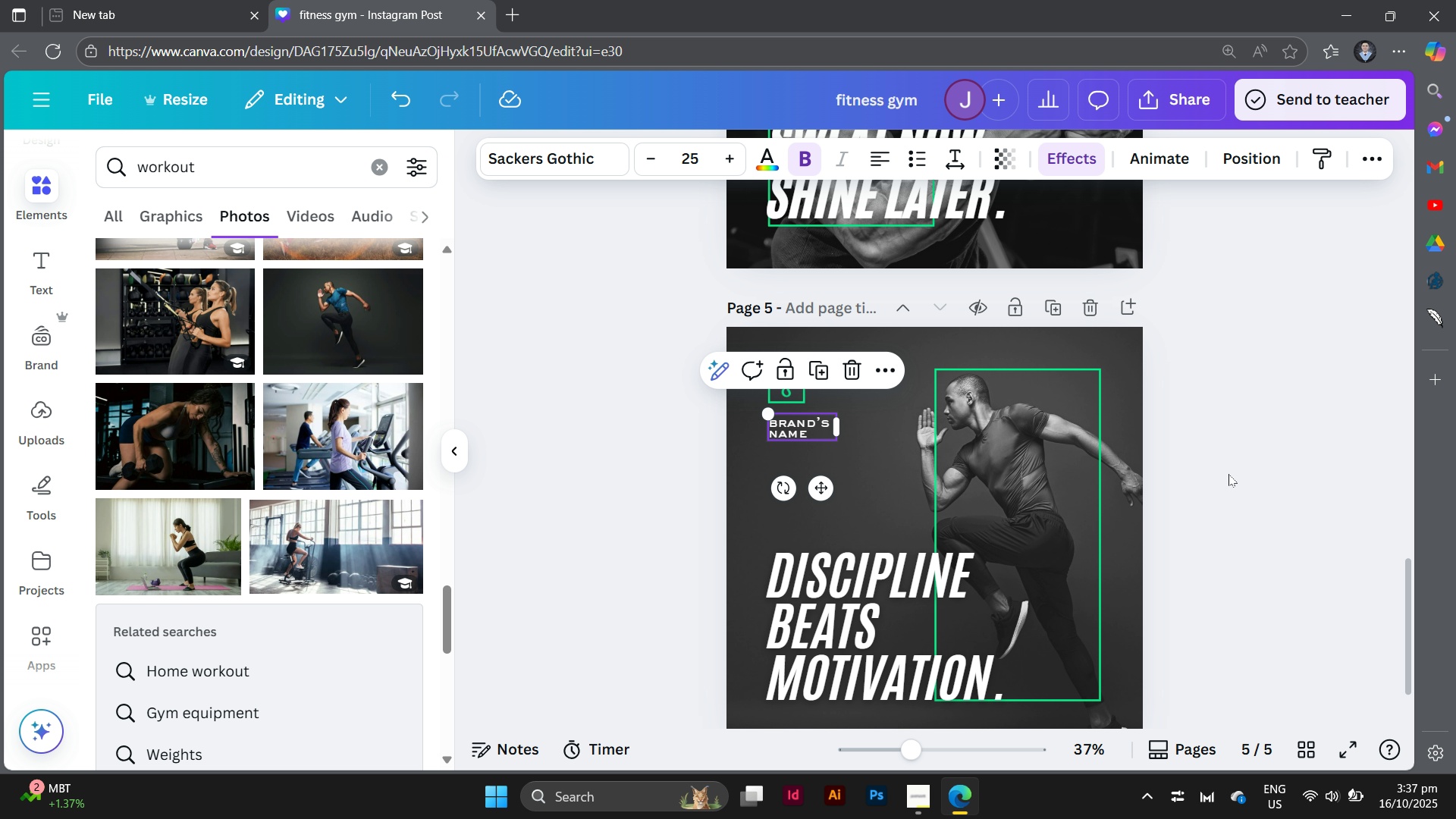 
left_click([1228, 474])
 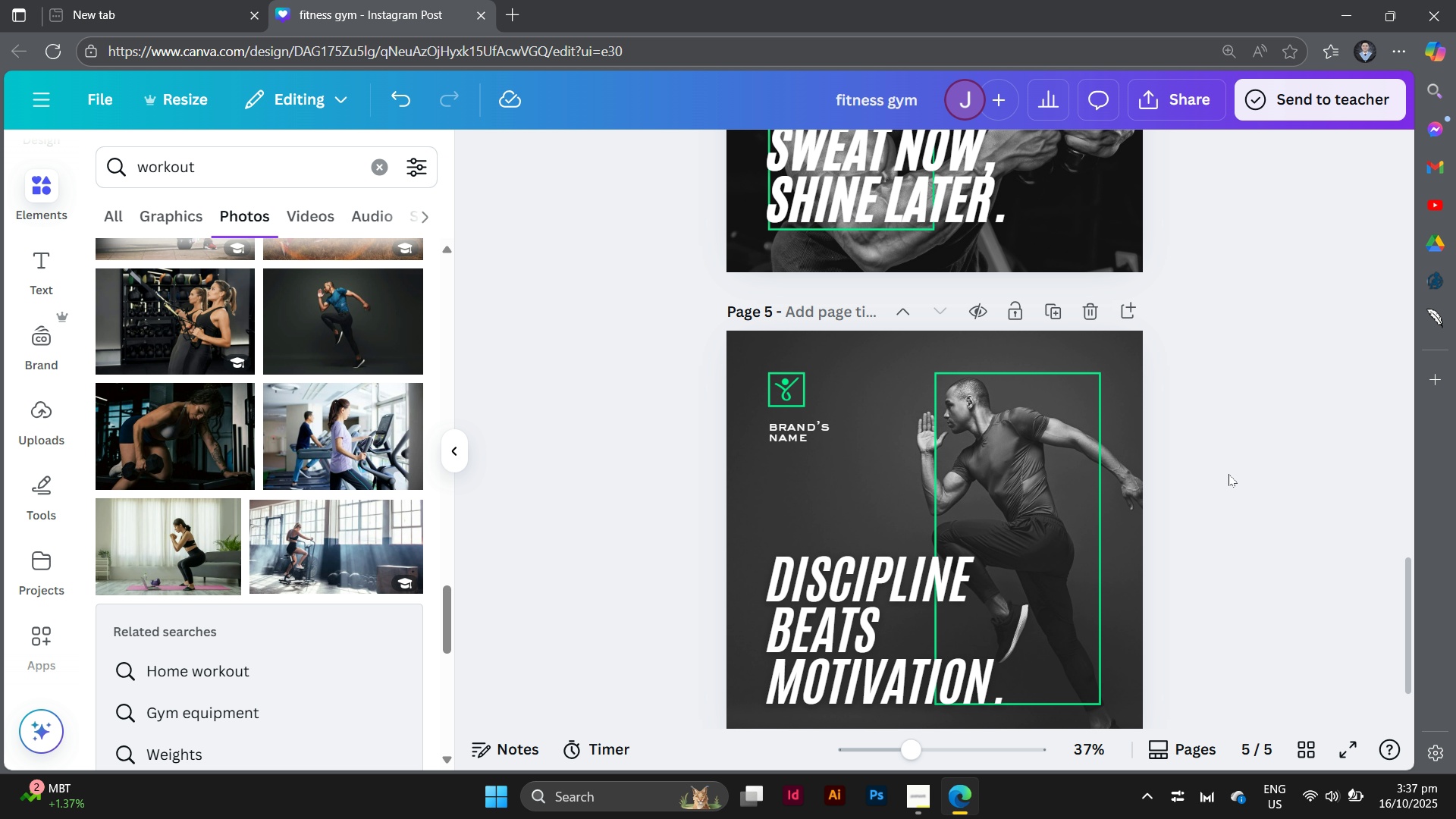 
scroll: coordinate [1228, 474], scroll_direction: up, amount: 4.0
 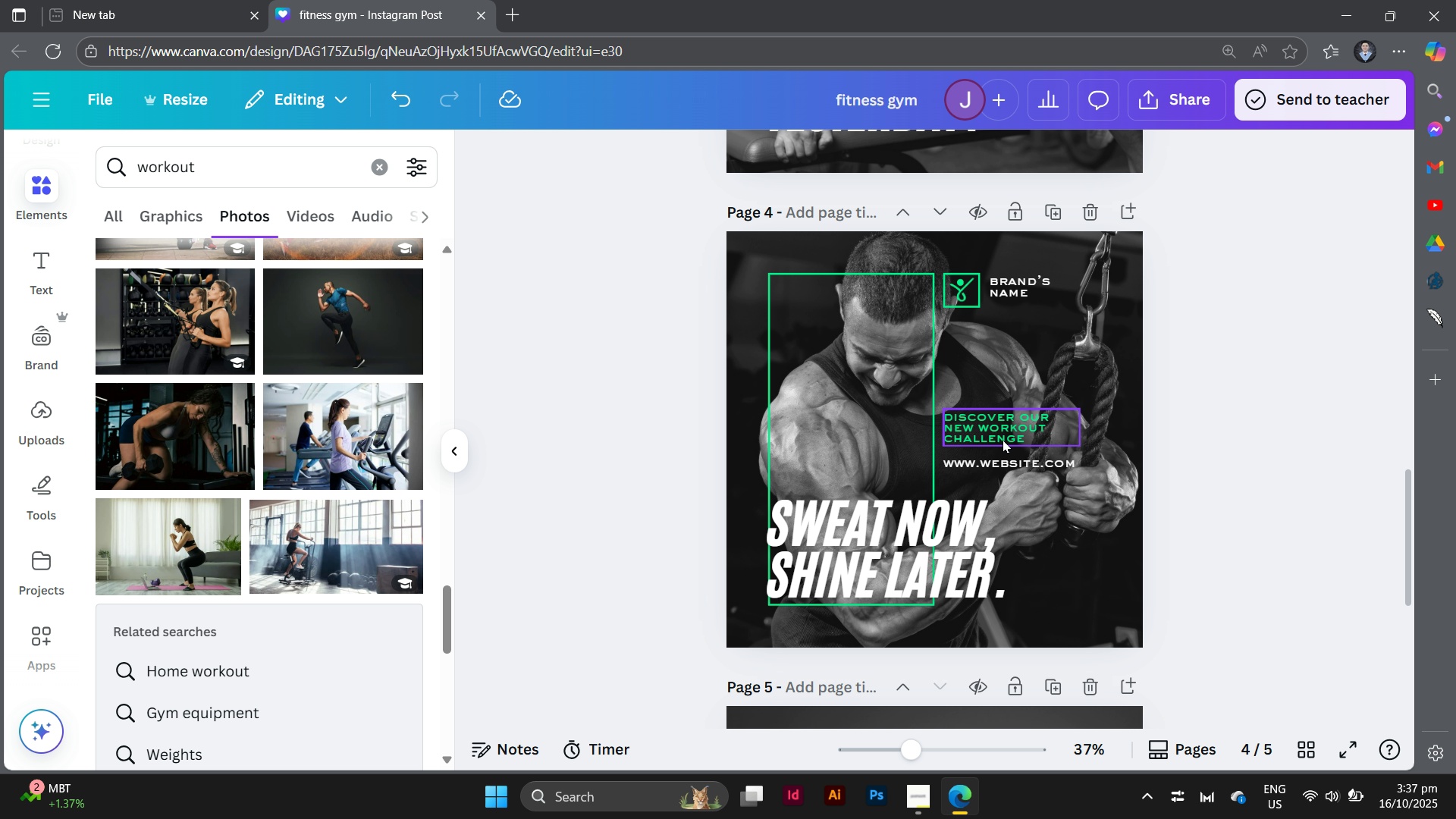 
left_click([1003, 440])
 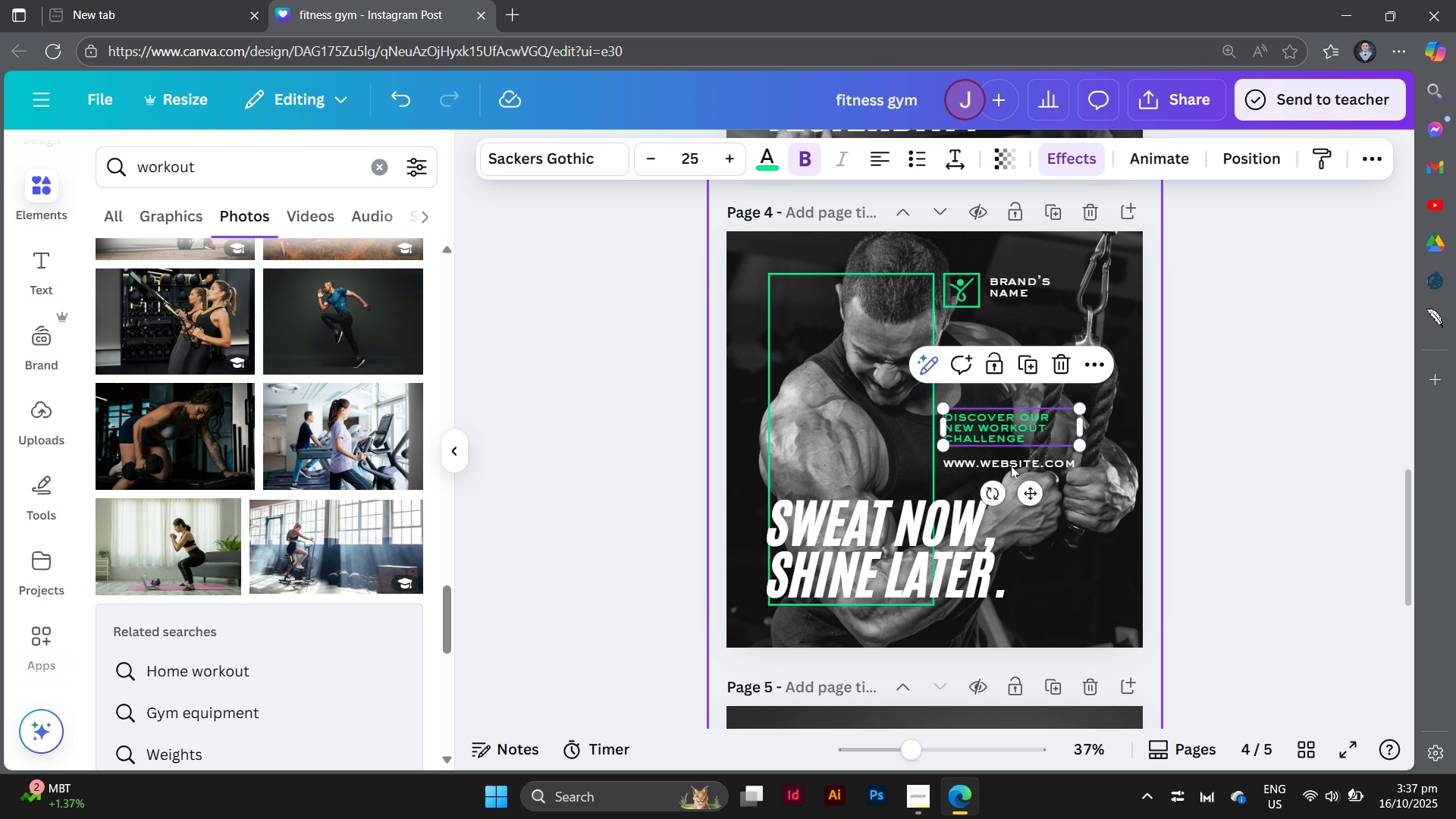 
hold_key(key=ShiftLeft, duration=1.11)
left_click([1013, 466])
 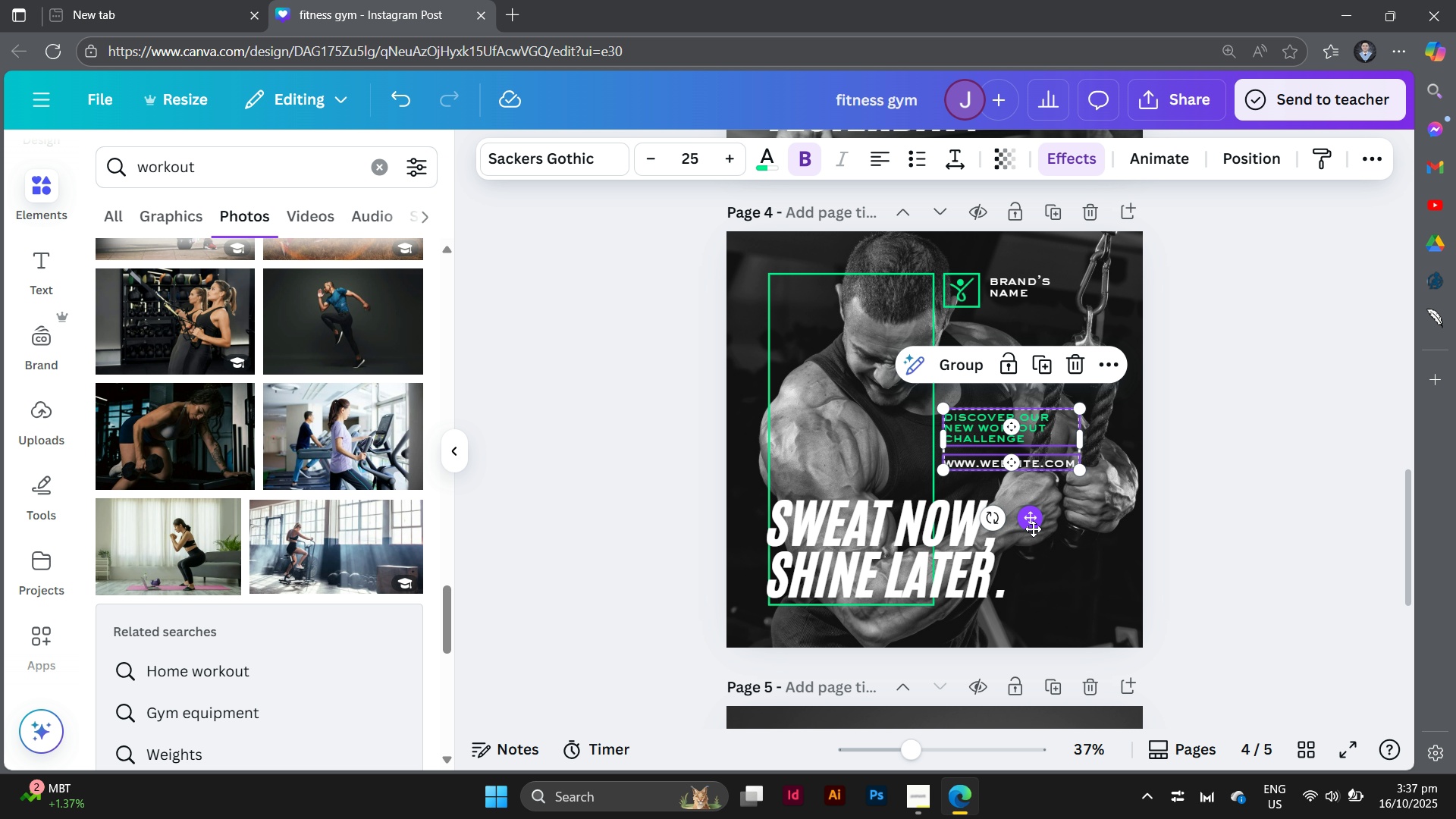 
hold_key(key=AltLeft, duration=0.86)
left_click_drag(start_coordinate=[1033, 516], to_coordinate=[953, 818])
 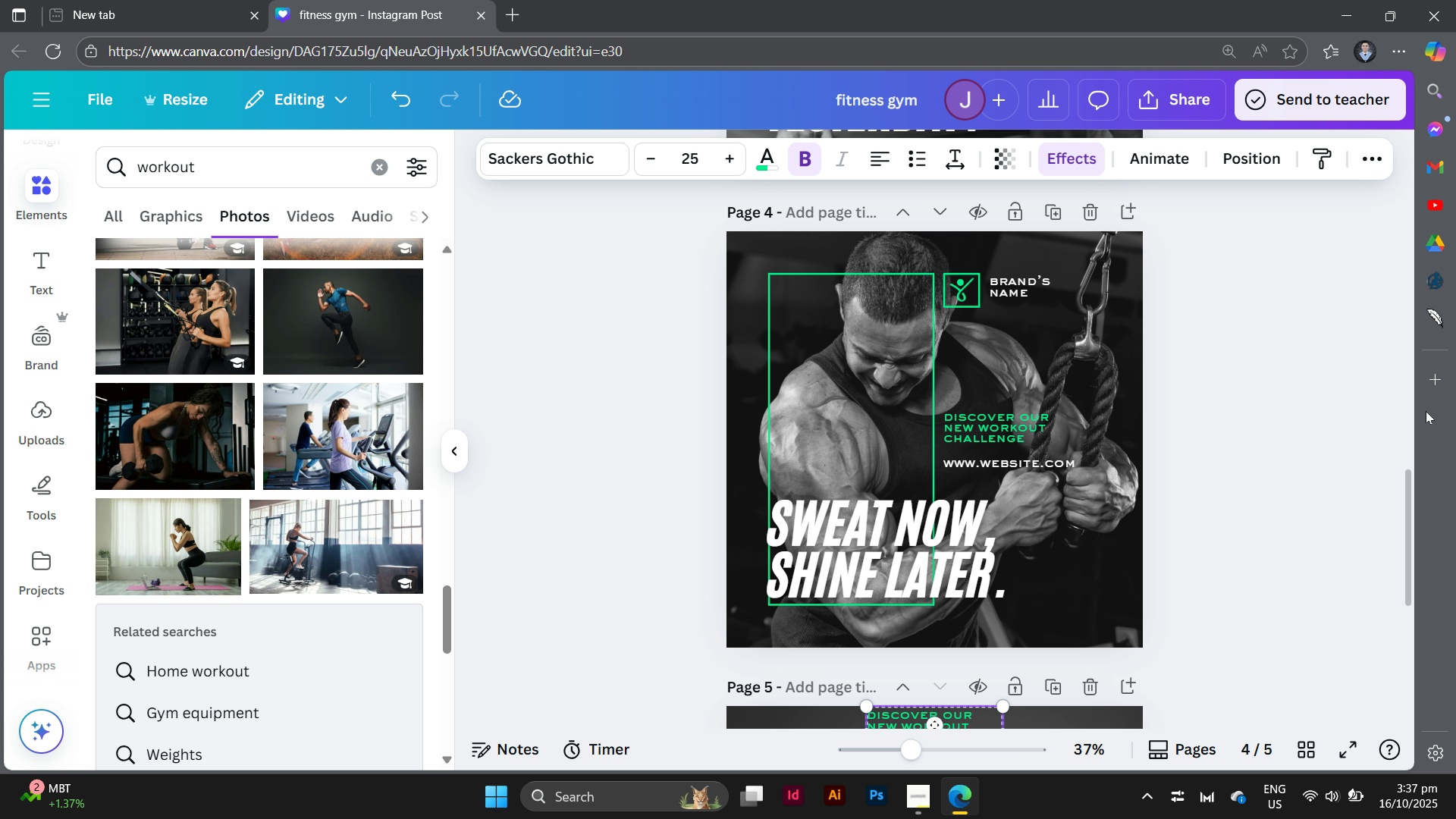 
scroll: coordinate [1075, 499], scroll_direction: down, amount: 7.0
 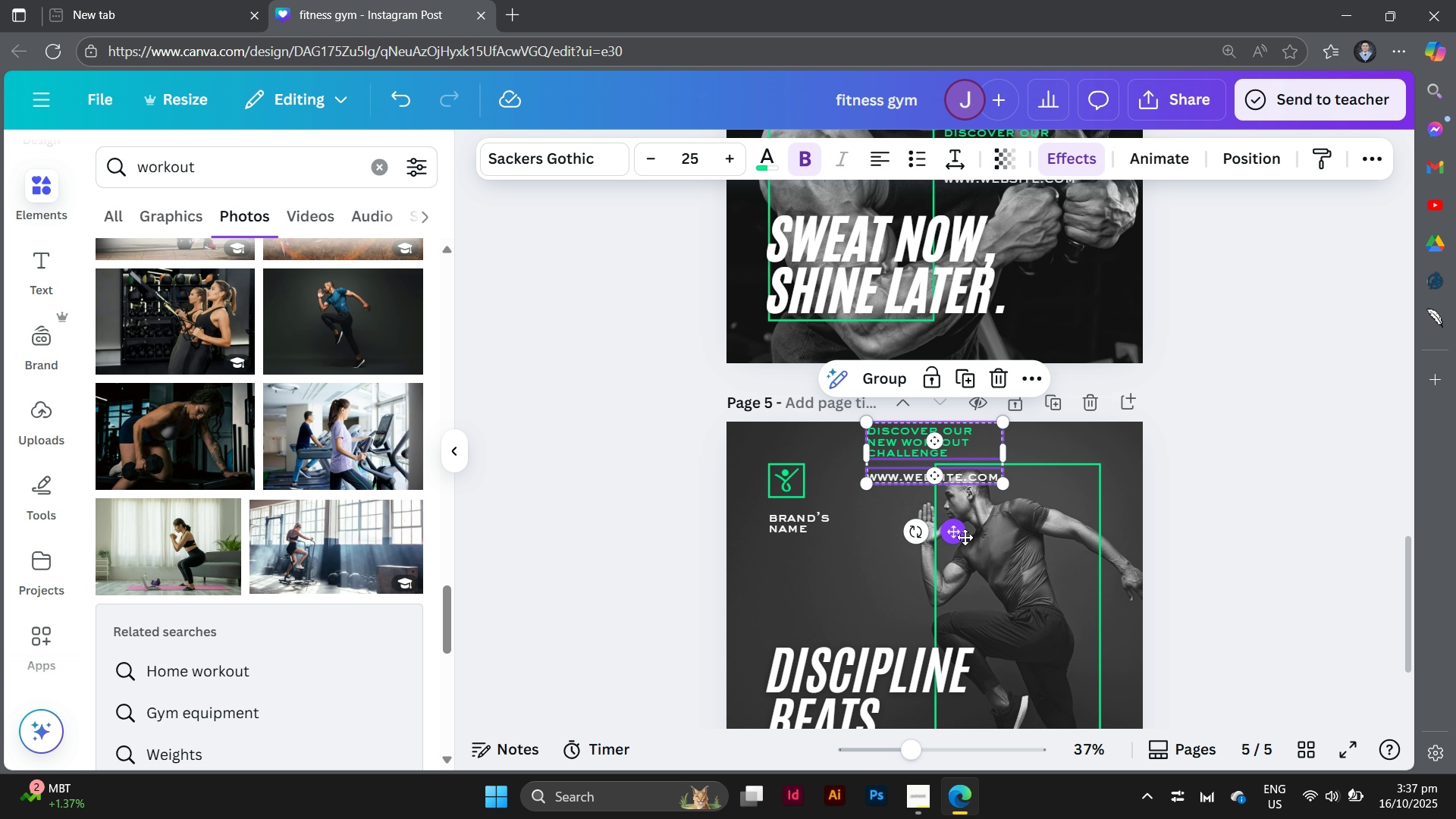 
left_click_drag(start_coordinate=[951, 538], to_coordinate=[852, 675])
 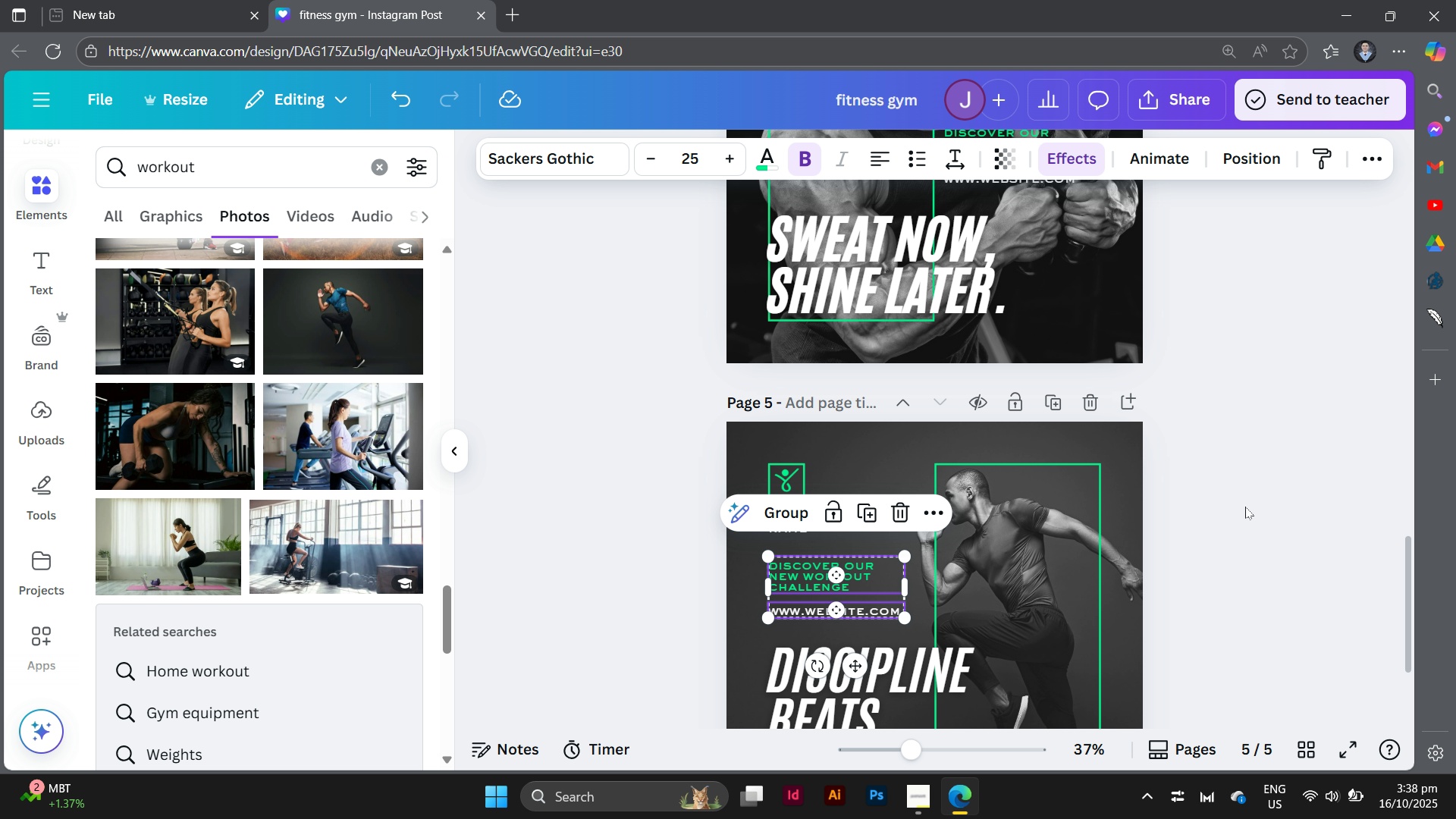 
left_click([1245, 507])
 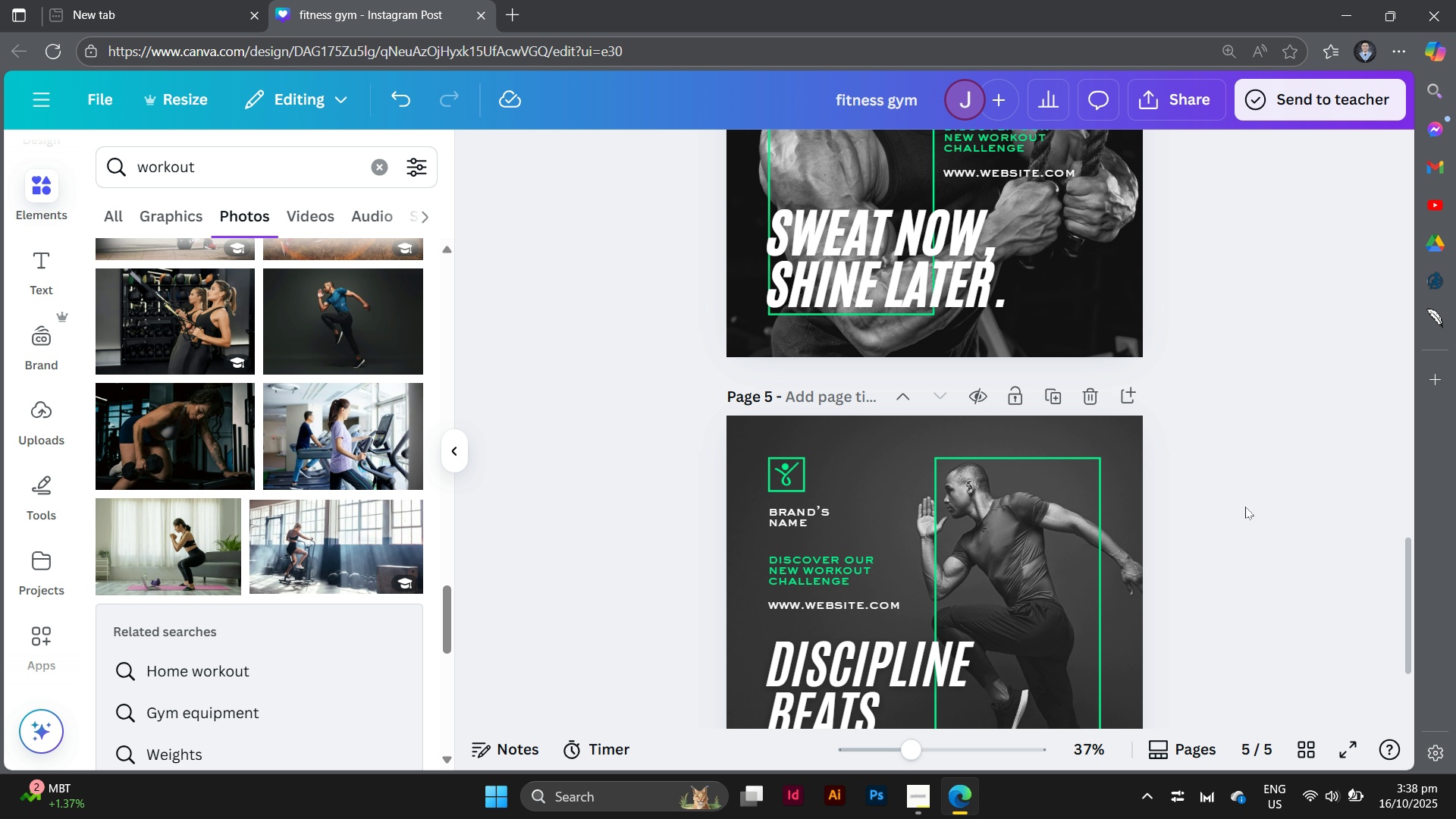 
scroll: coordinate [1245, 515], scroll_direction: down, amount: 6.0